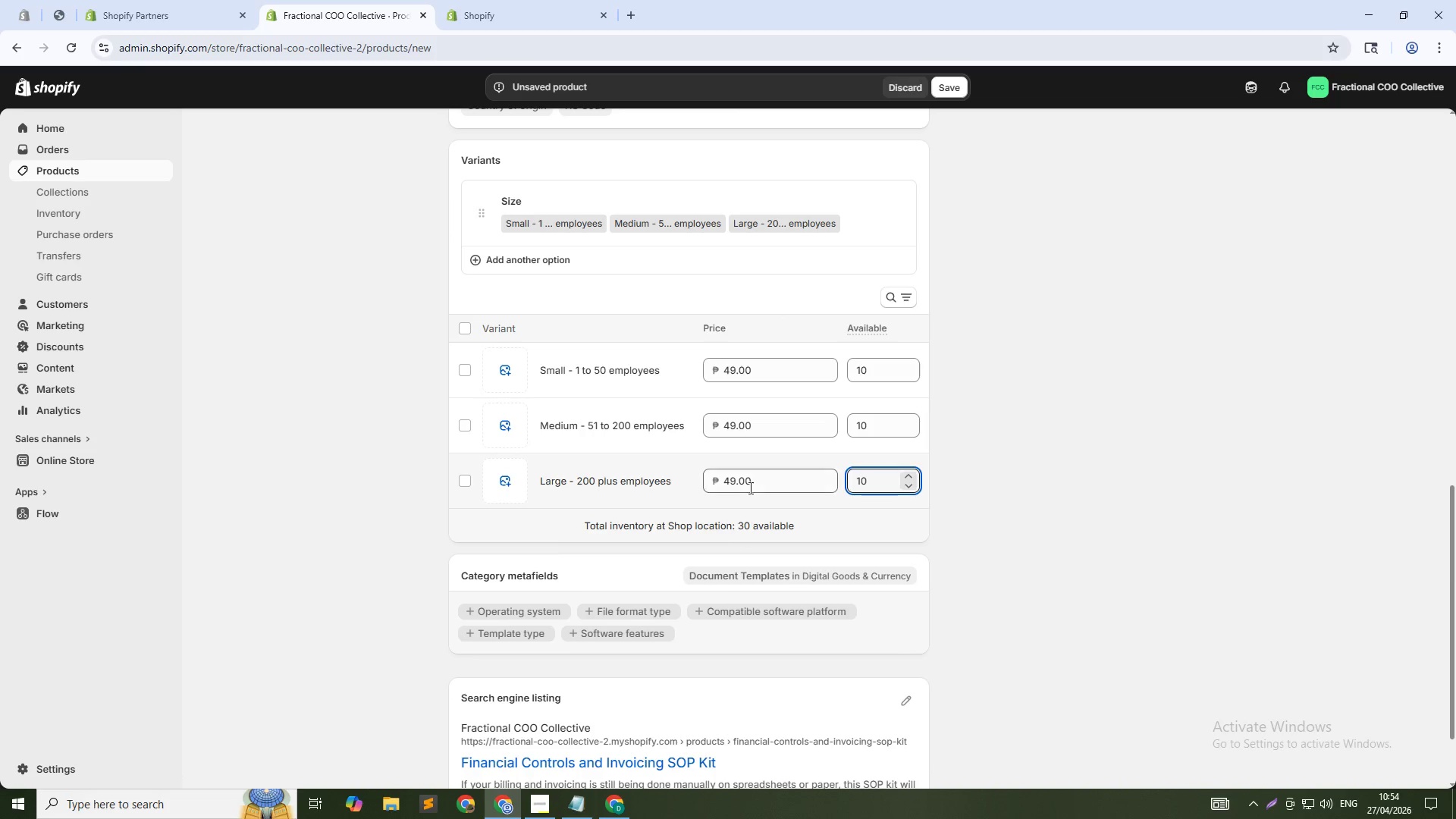 
double_click([757, 477])
 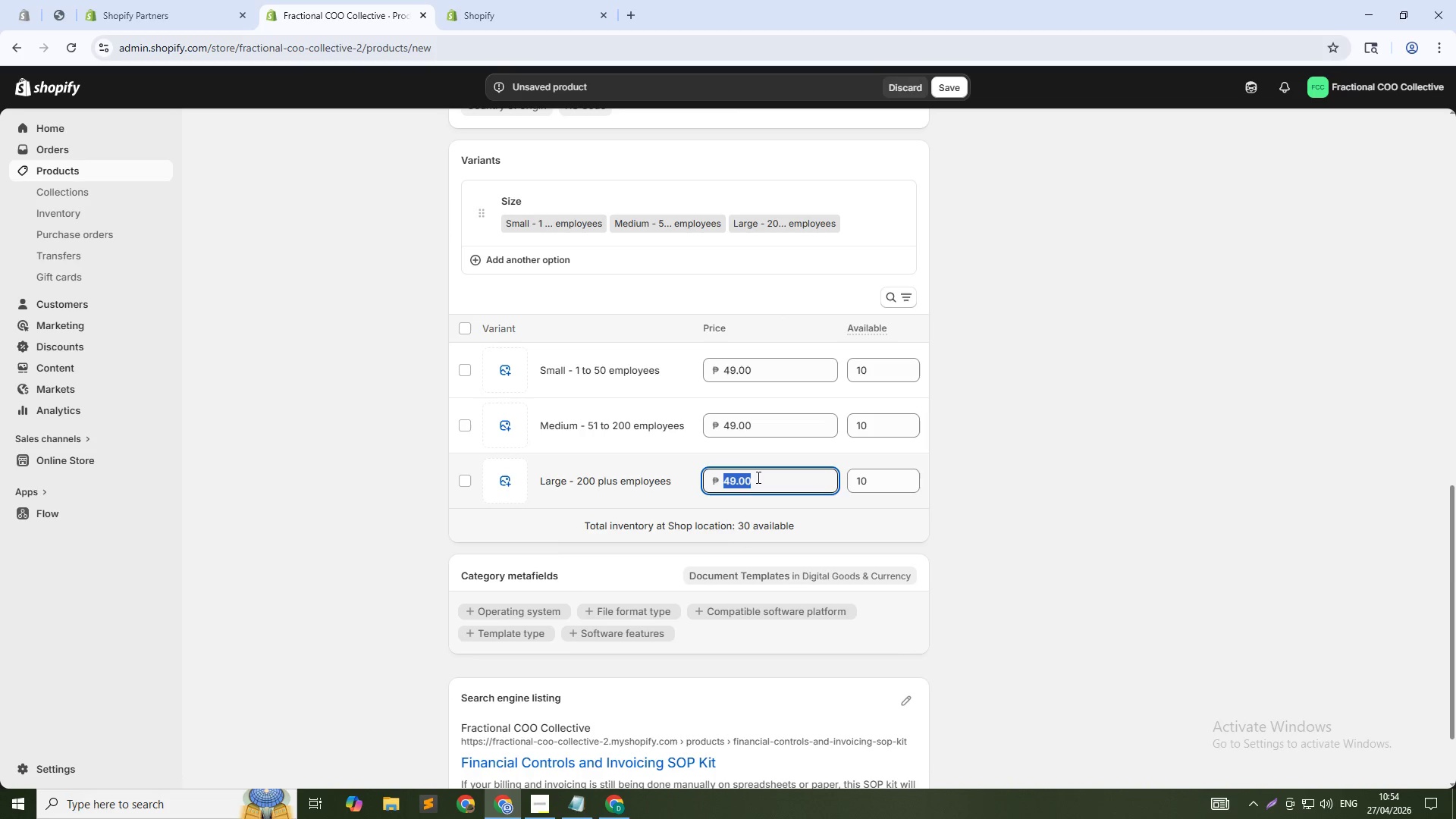 
triple_click([757, 477])
 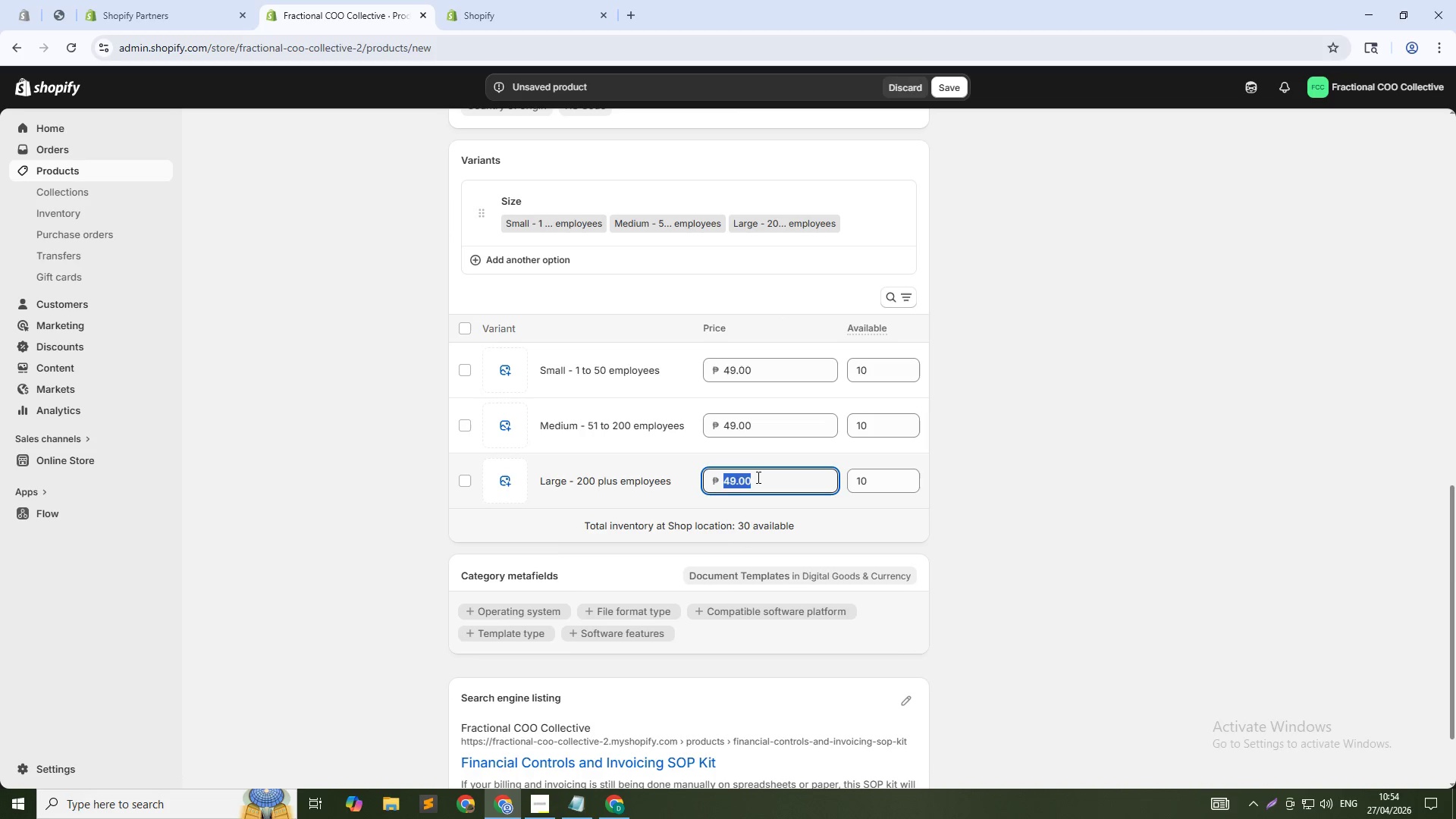 
key(Numpad6)
 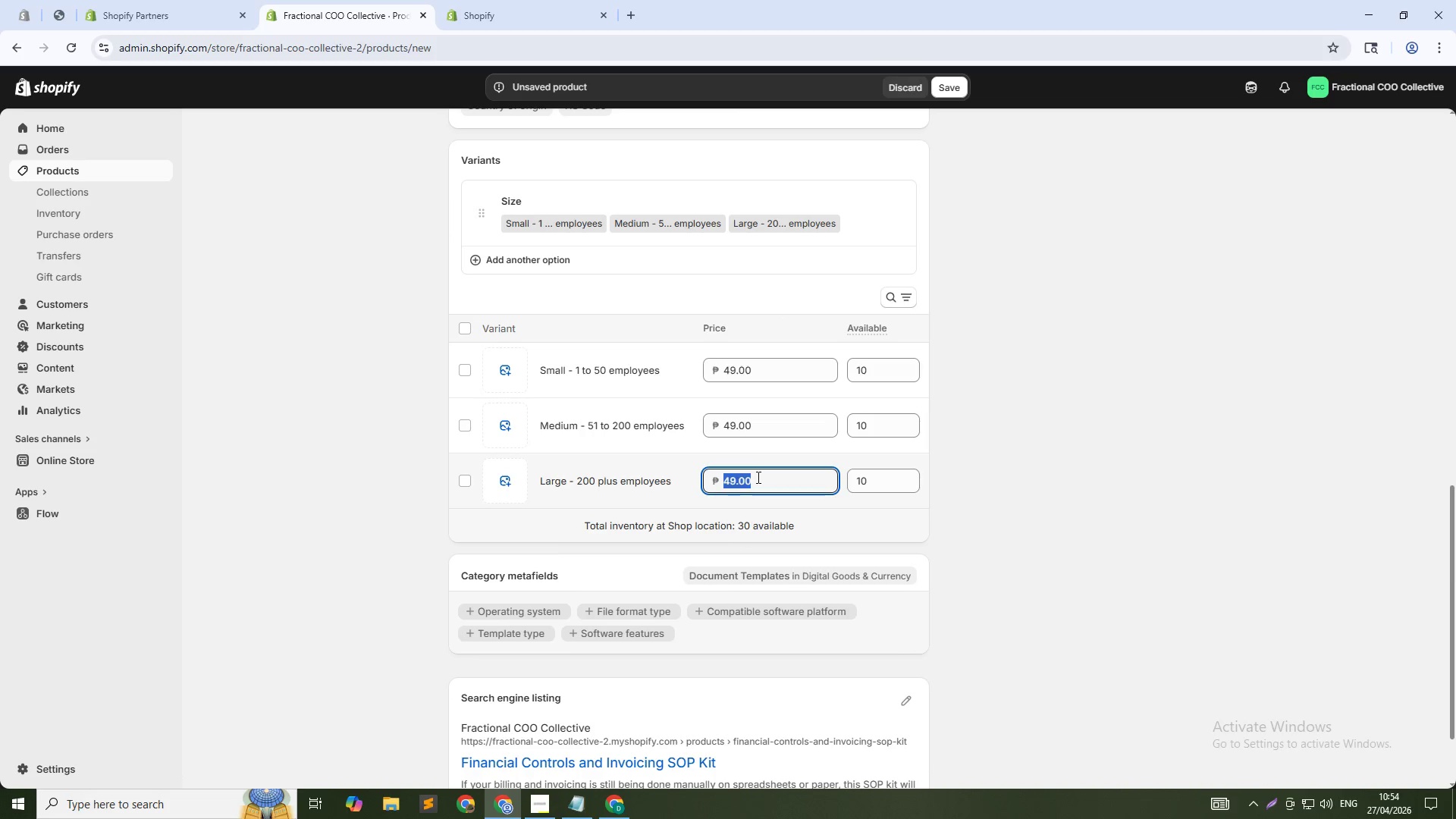 
key(Numpad9)
 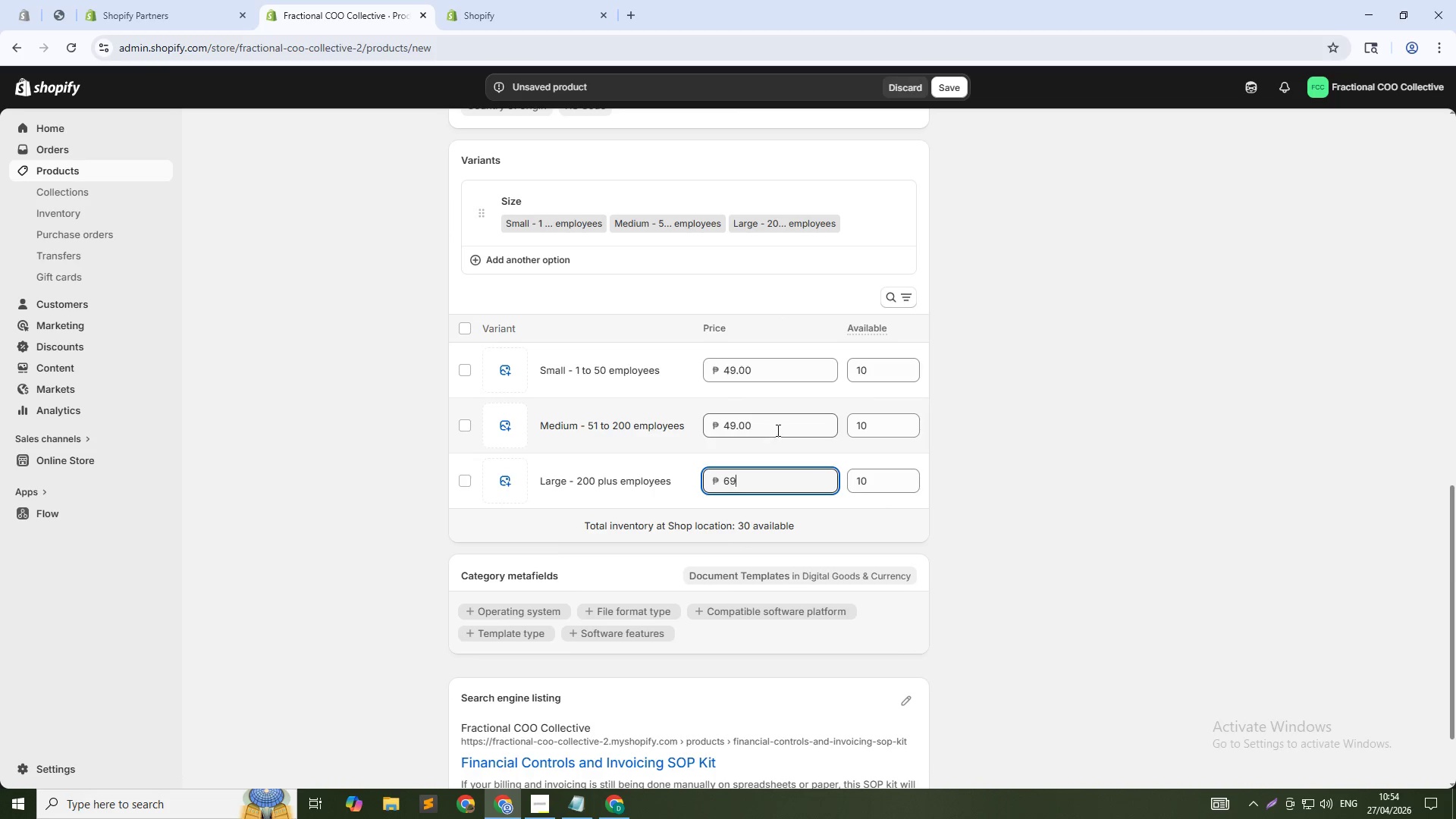 
left_click([777, 430])
 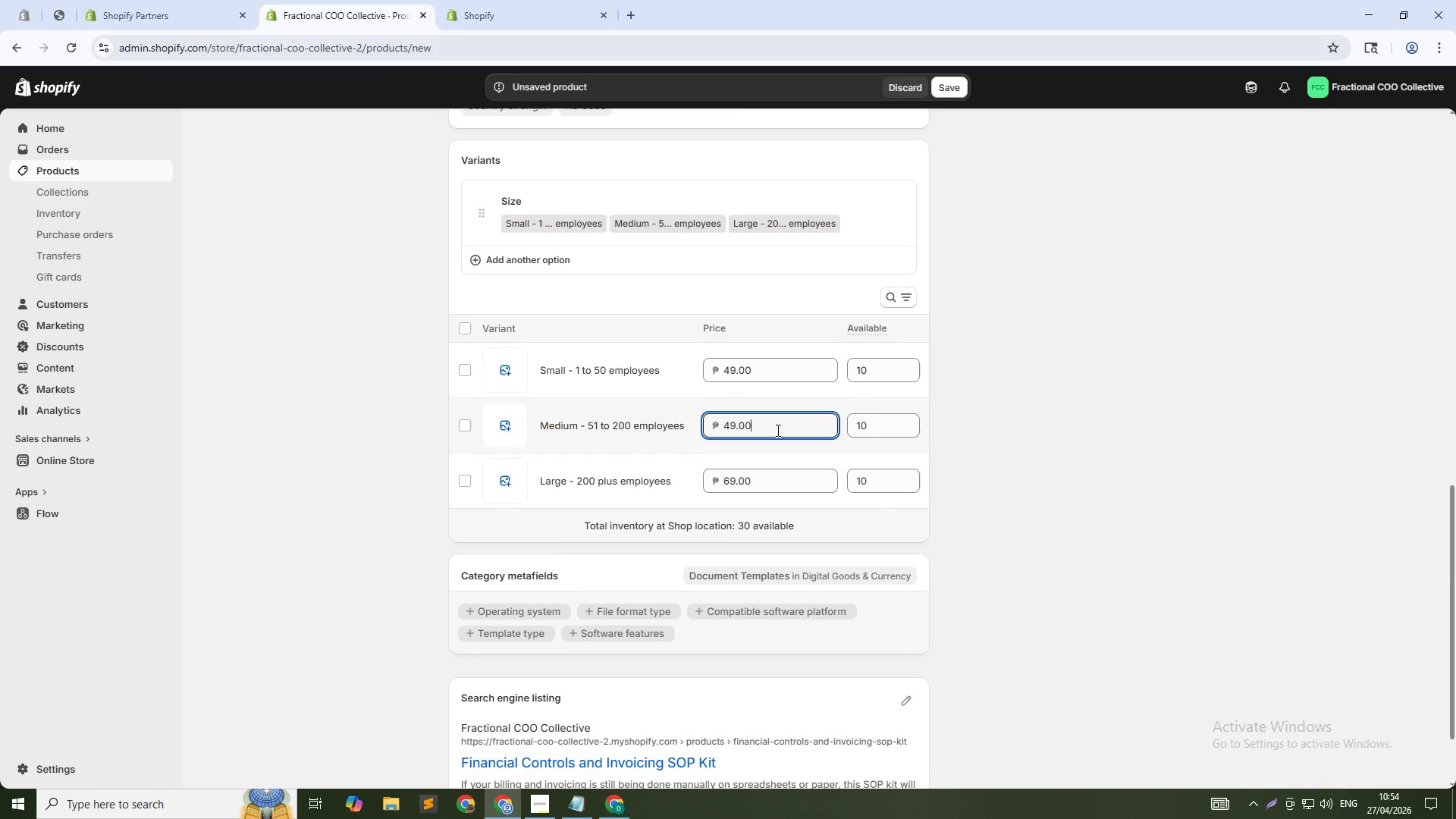 
left_click([777, 430])
 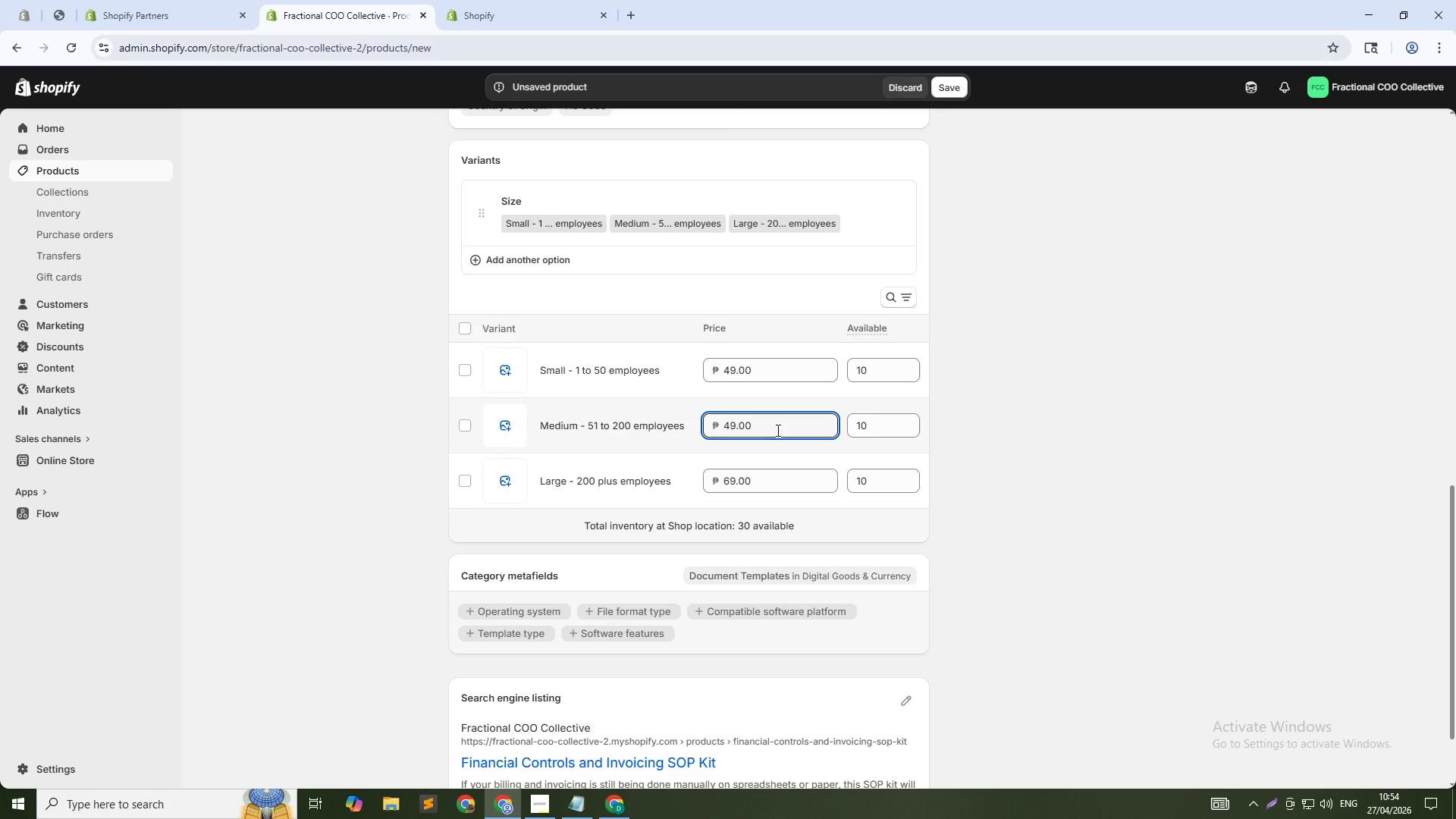 
left_click([777, 430])
 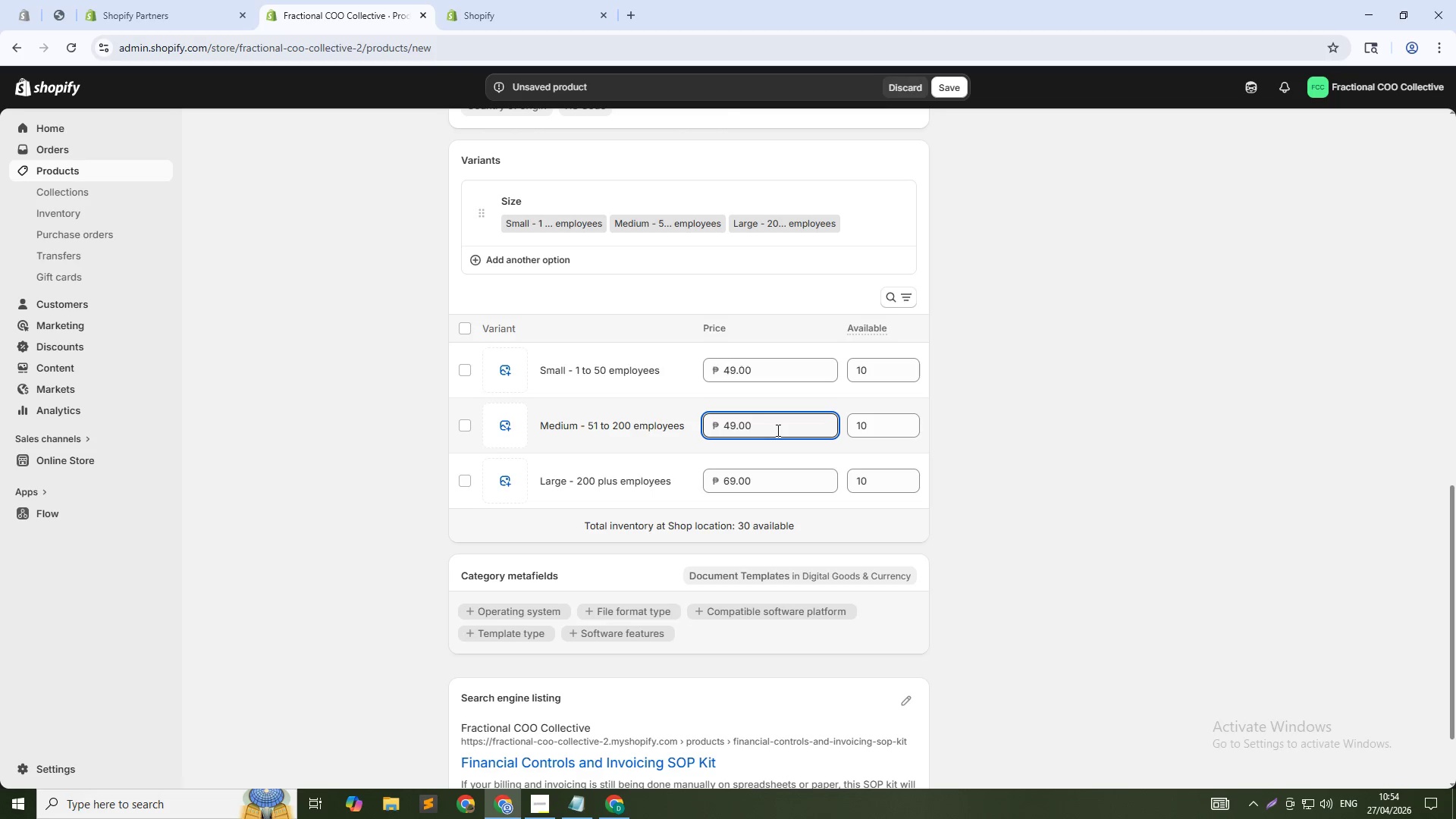 
key(Numpad5)
 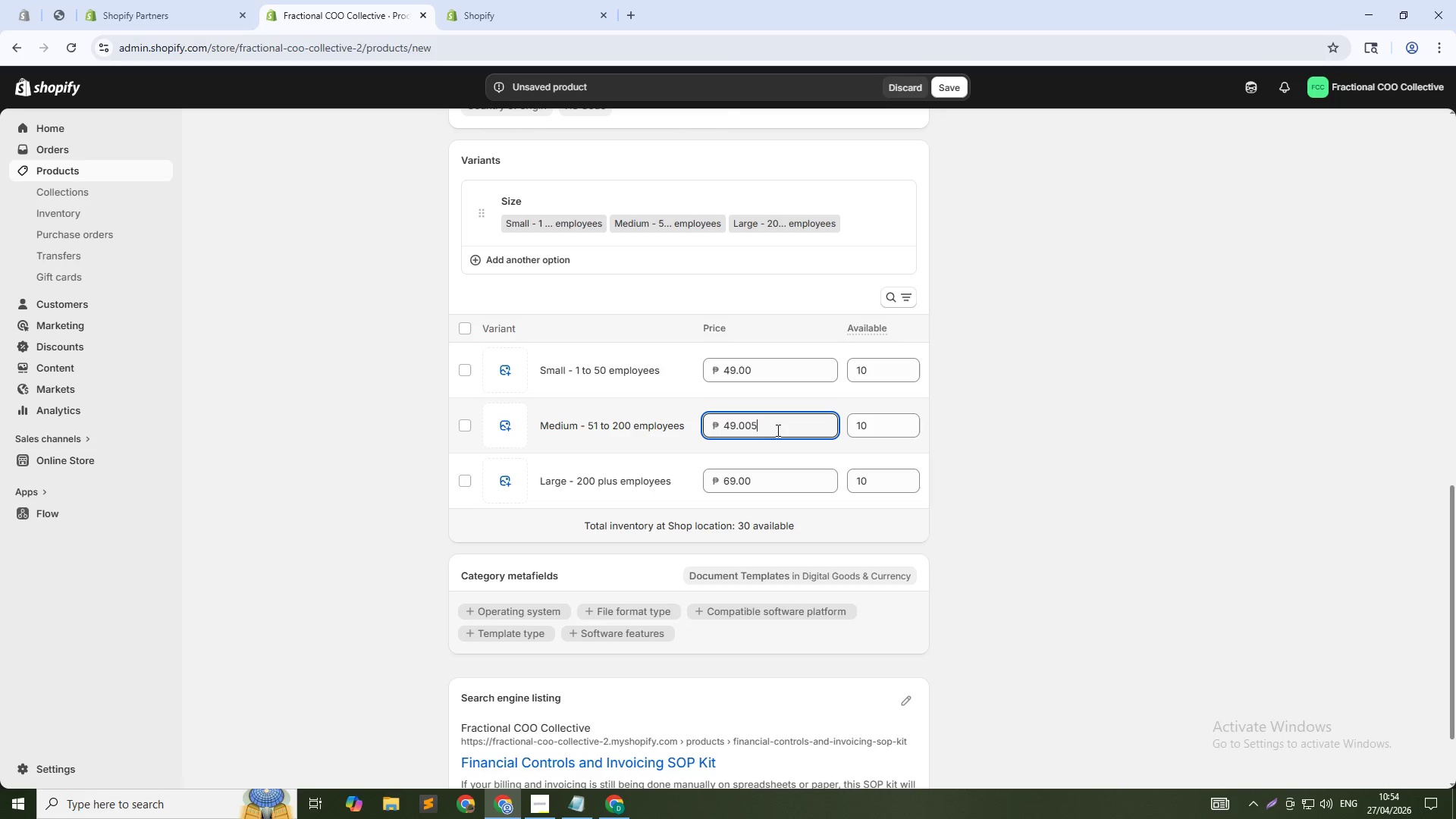 
key(Numpad9)
 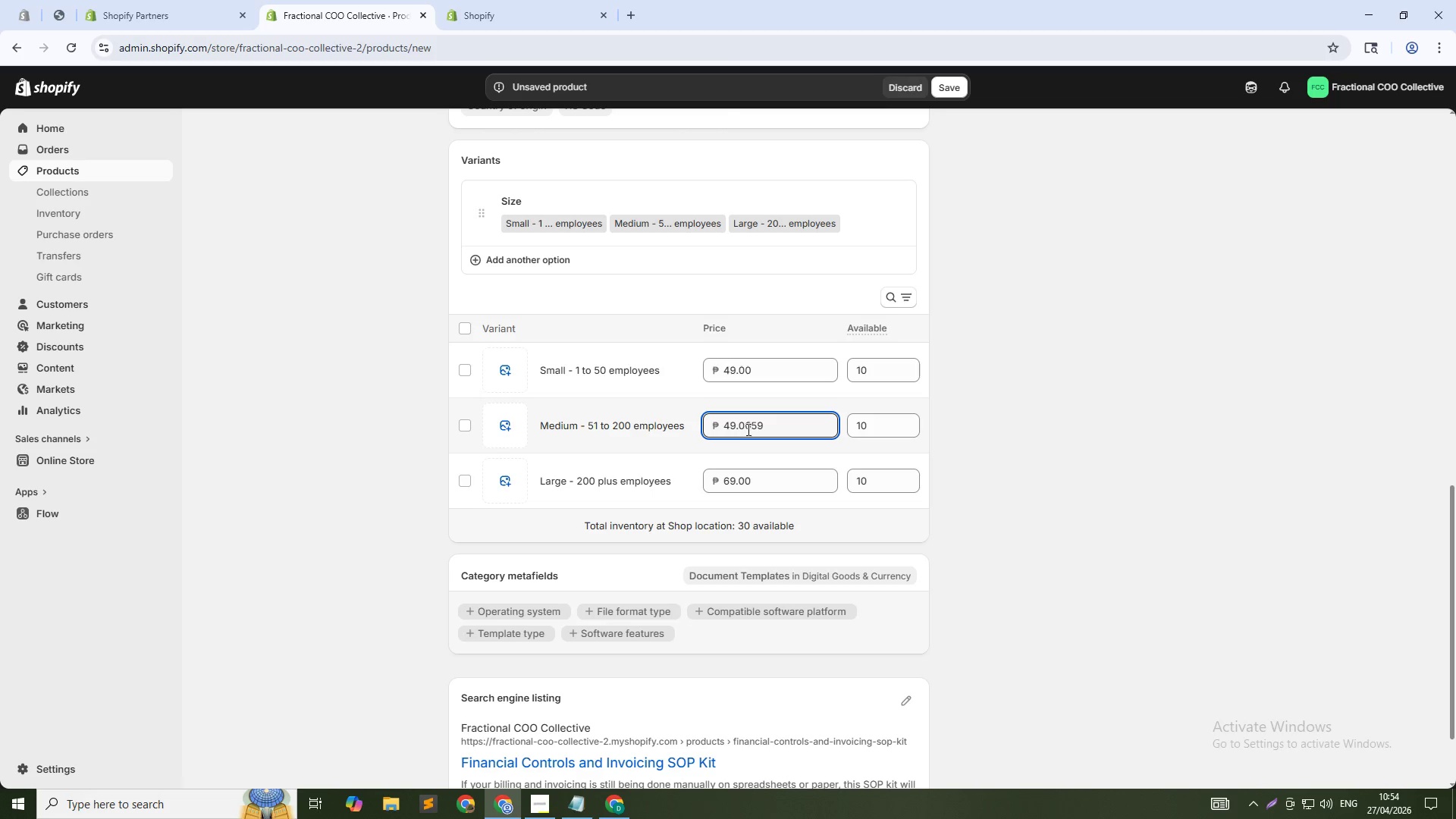 
double_click([747, 429])
 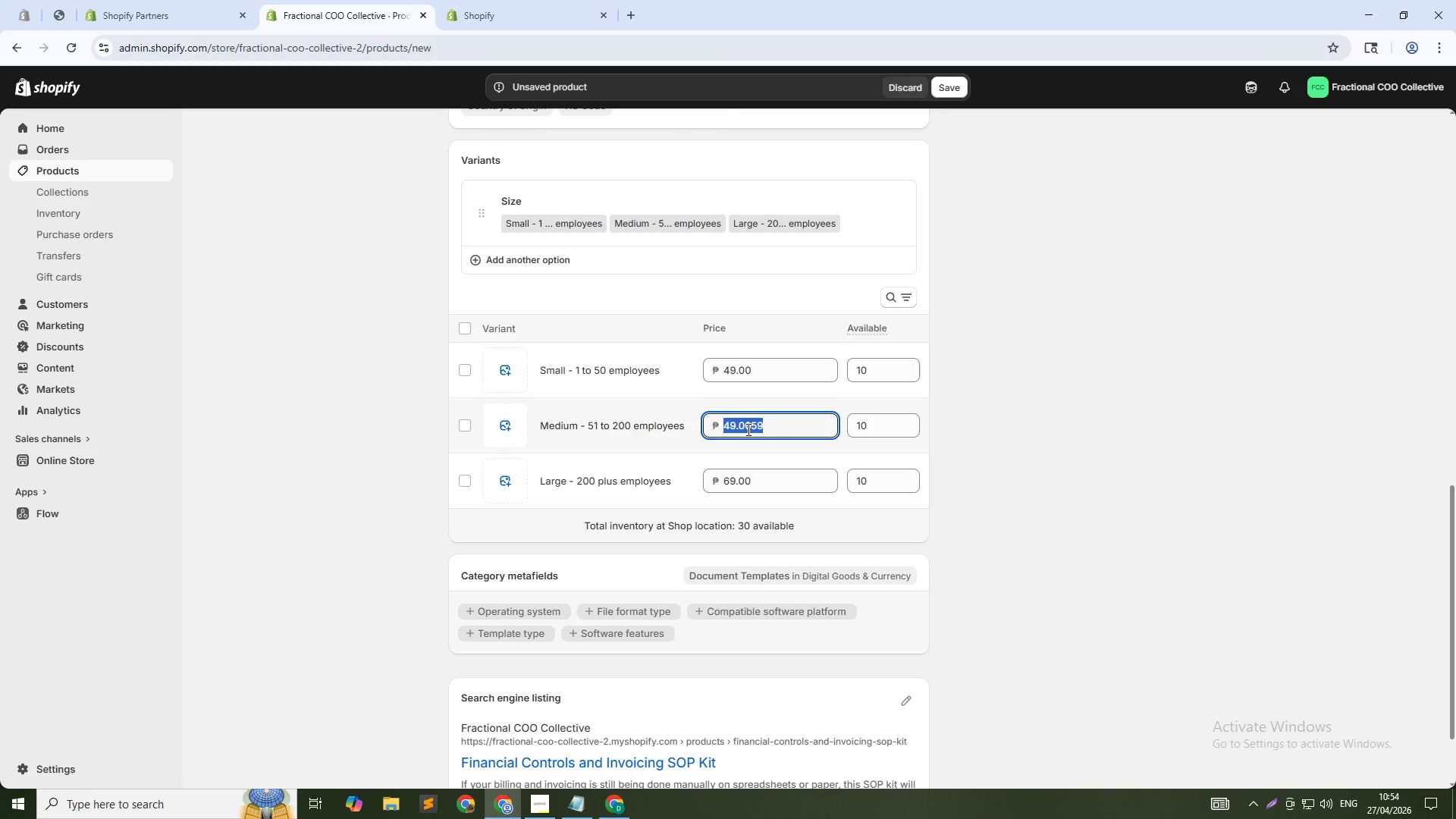 
triple_click([747, 429])
 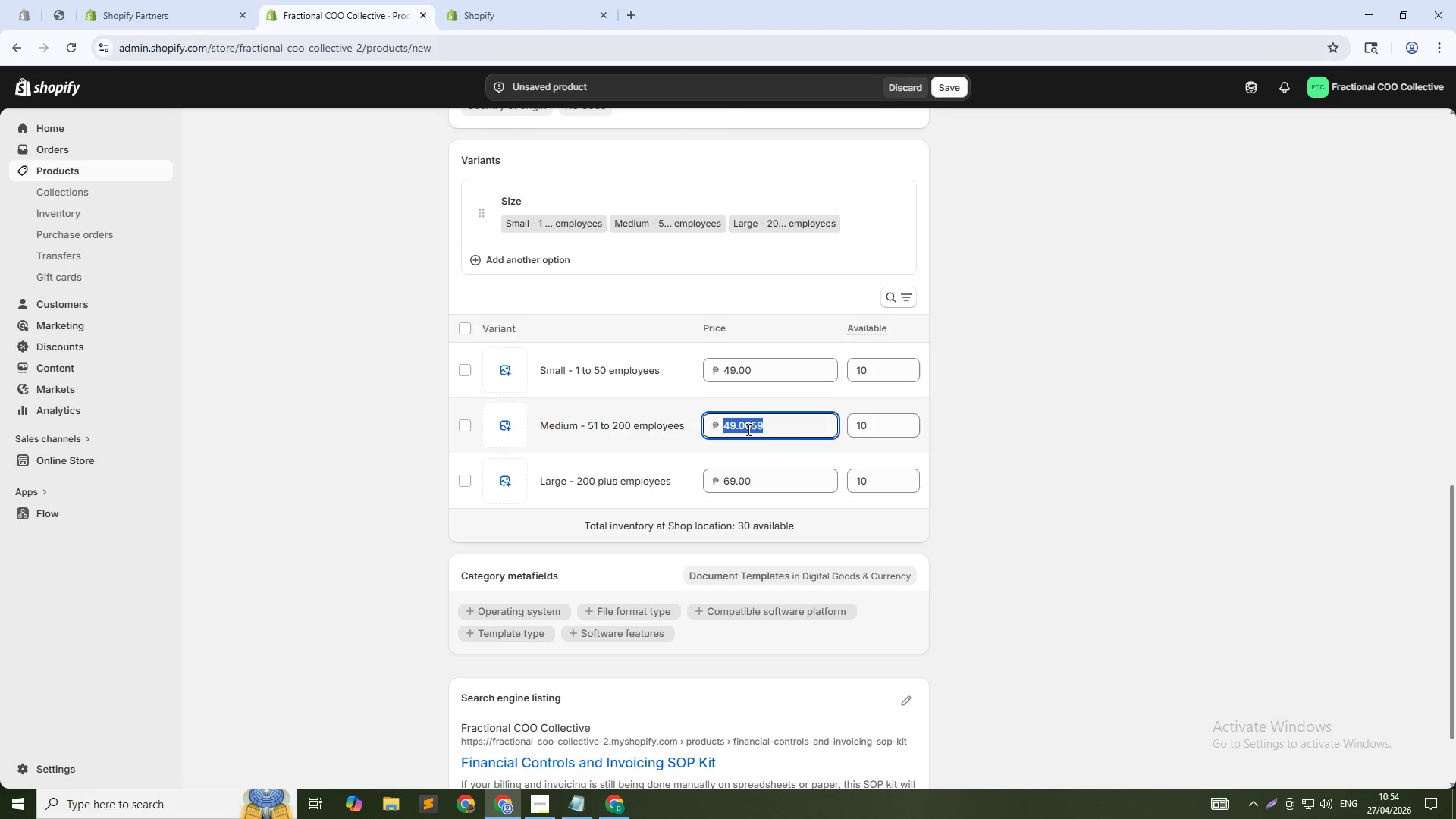 
triple_click([747, 429])
 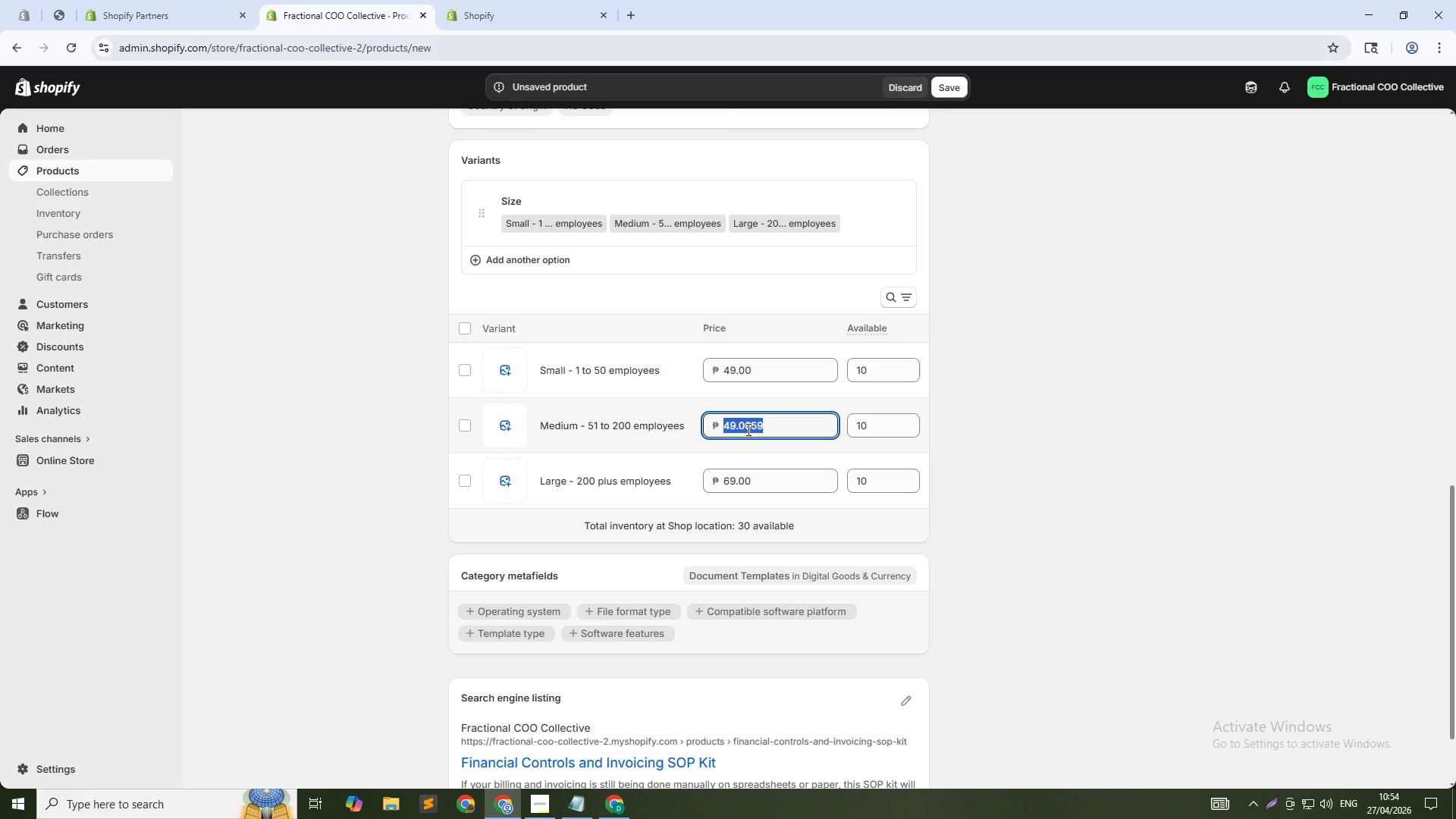 
key(Numpad5)
 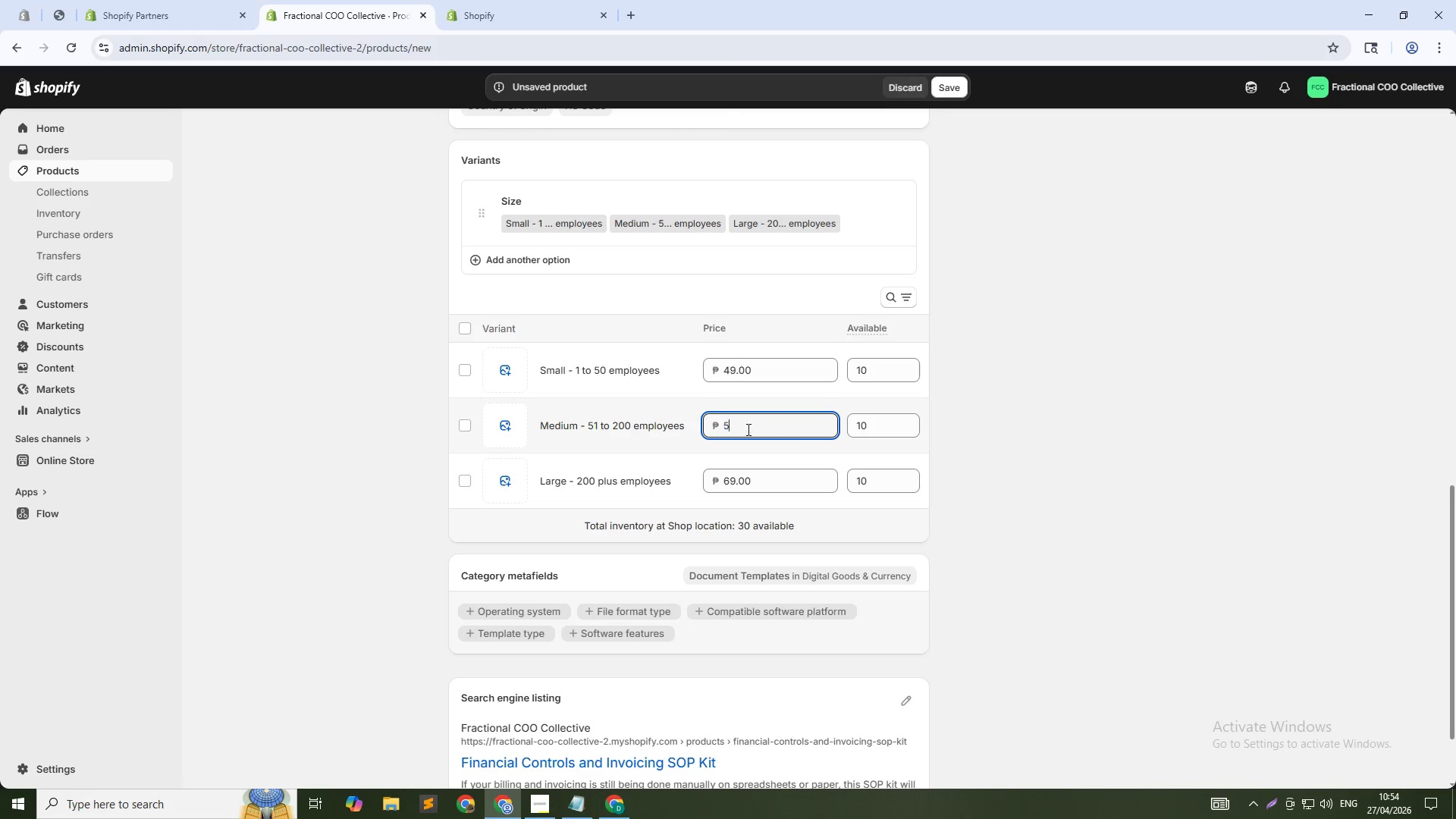 
key(Numpad9)
 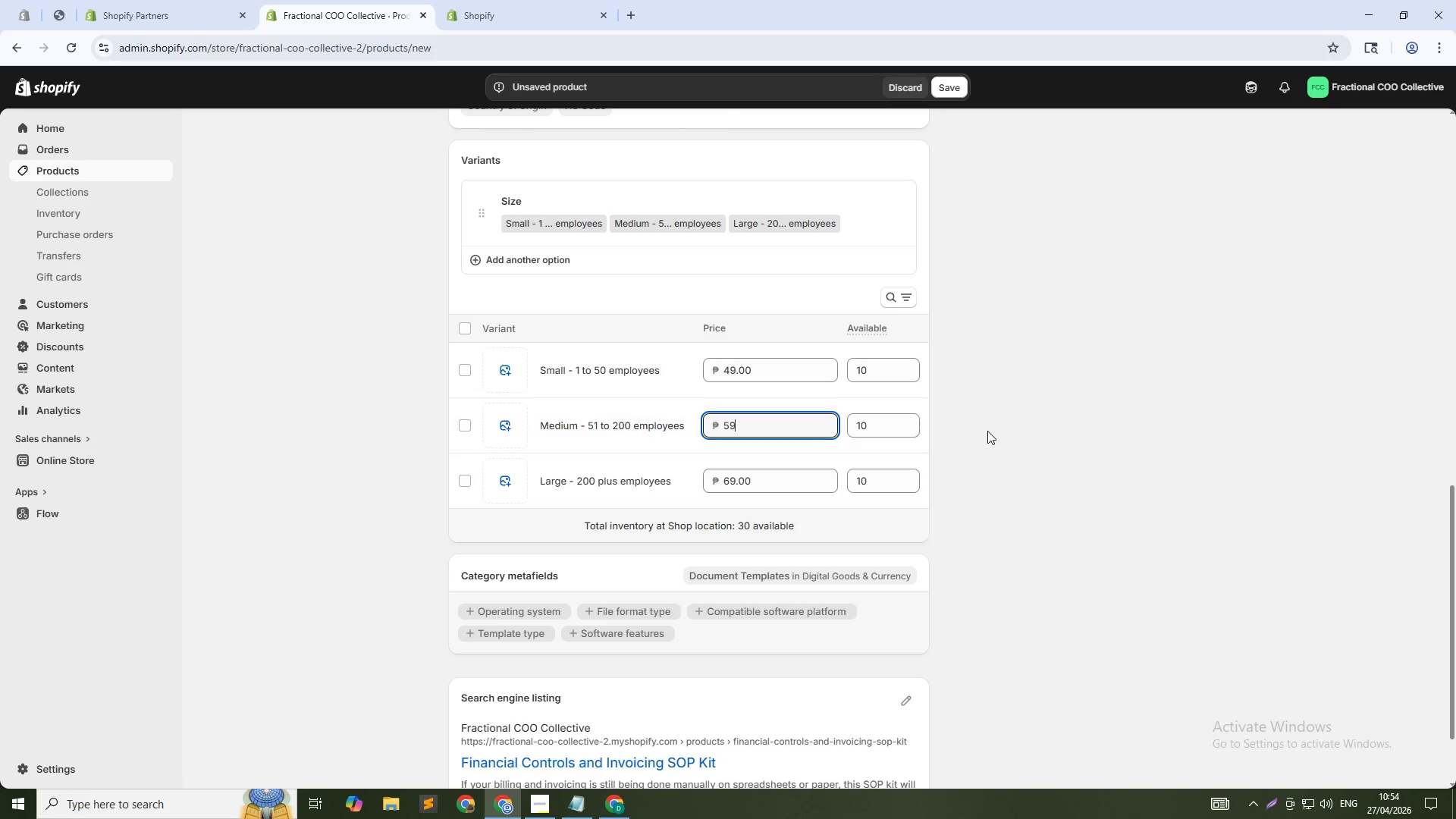 
left_click([990, 431])
 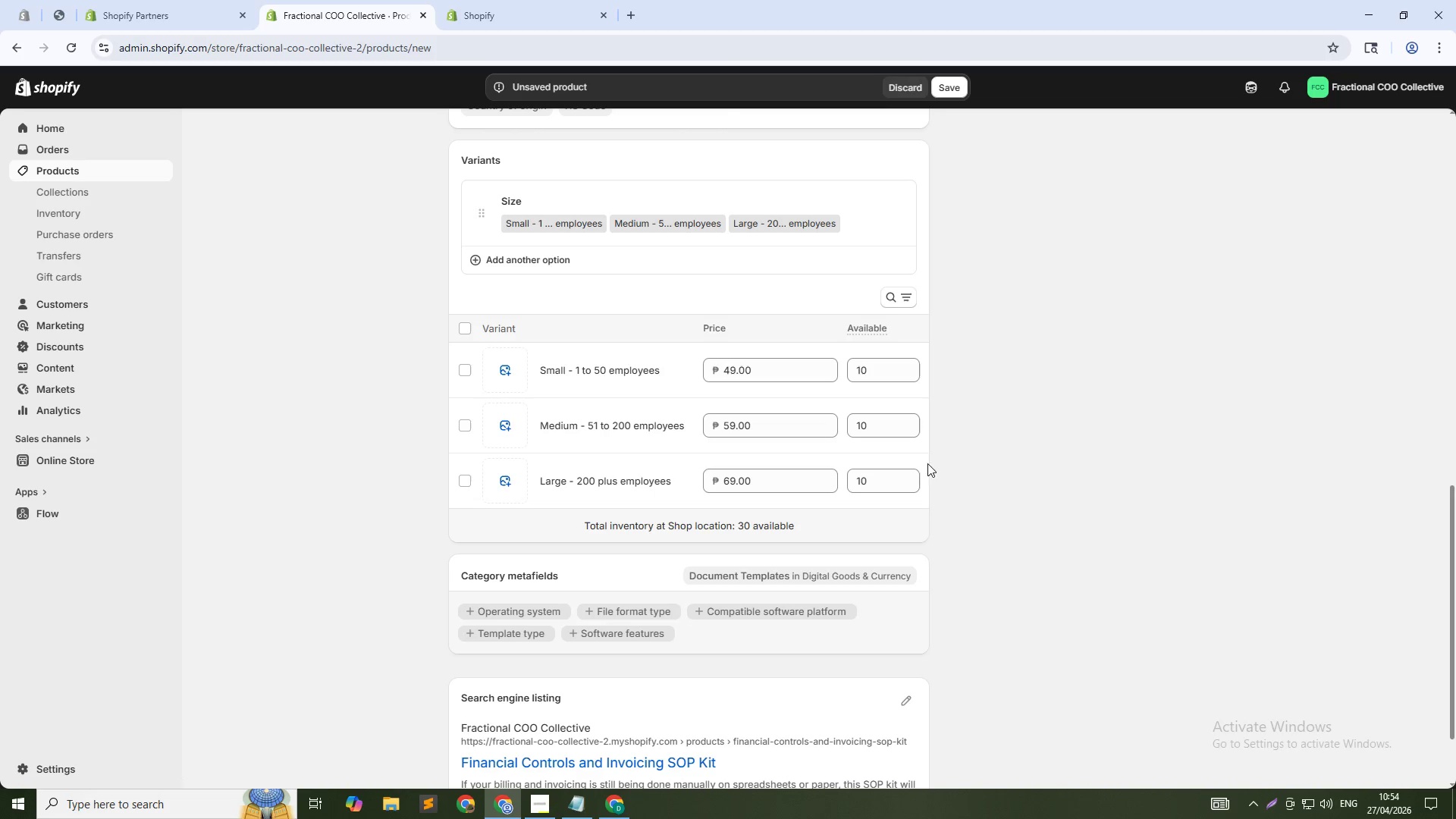 
scroll: coordinate [675, 575], scroll_direction: down, amount: 4.0
 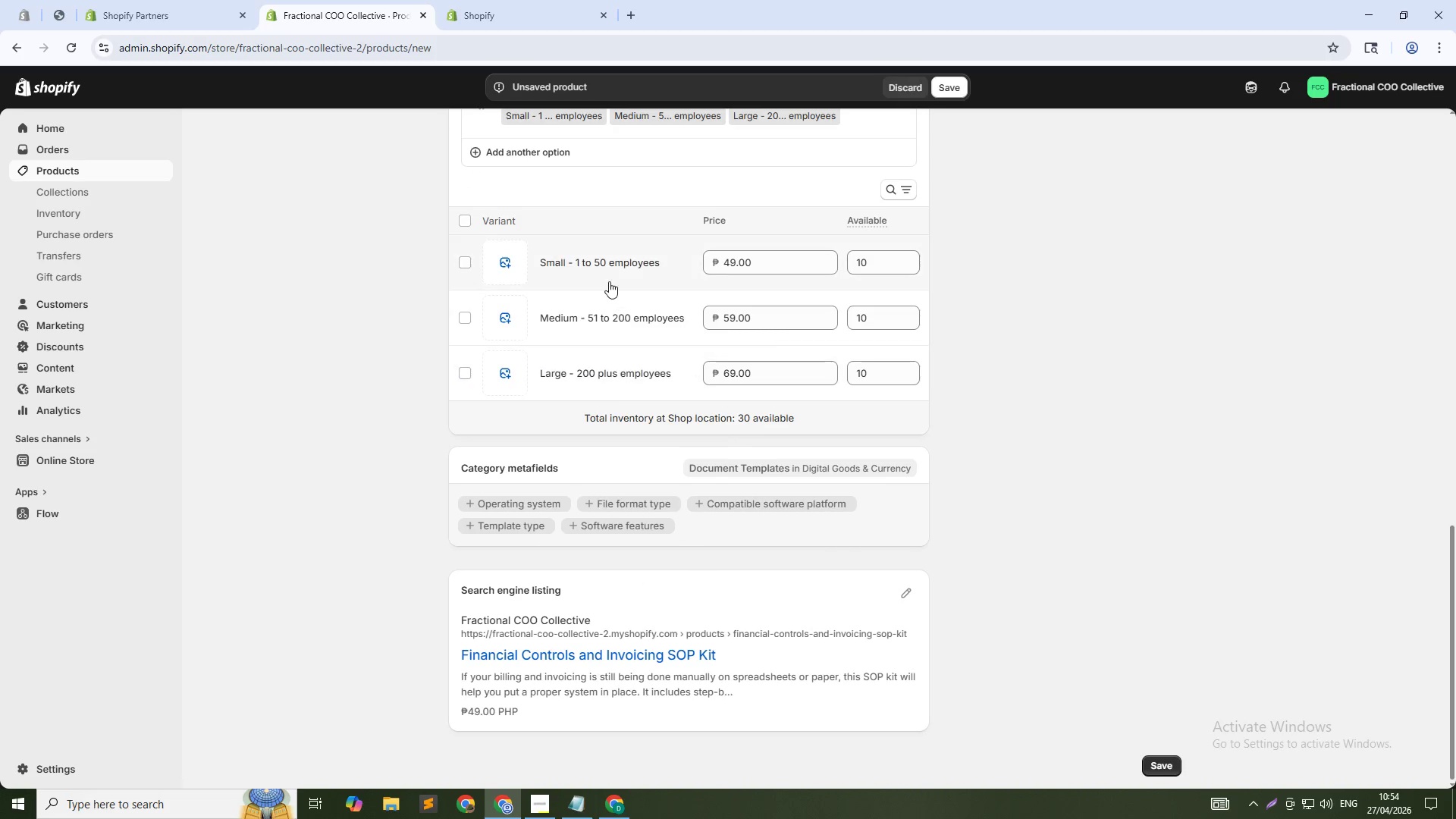 
left_click([610, 259])
 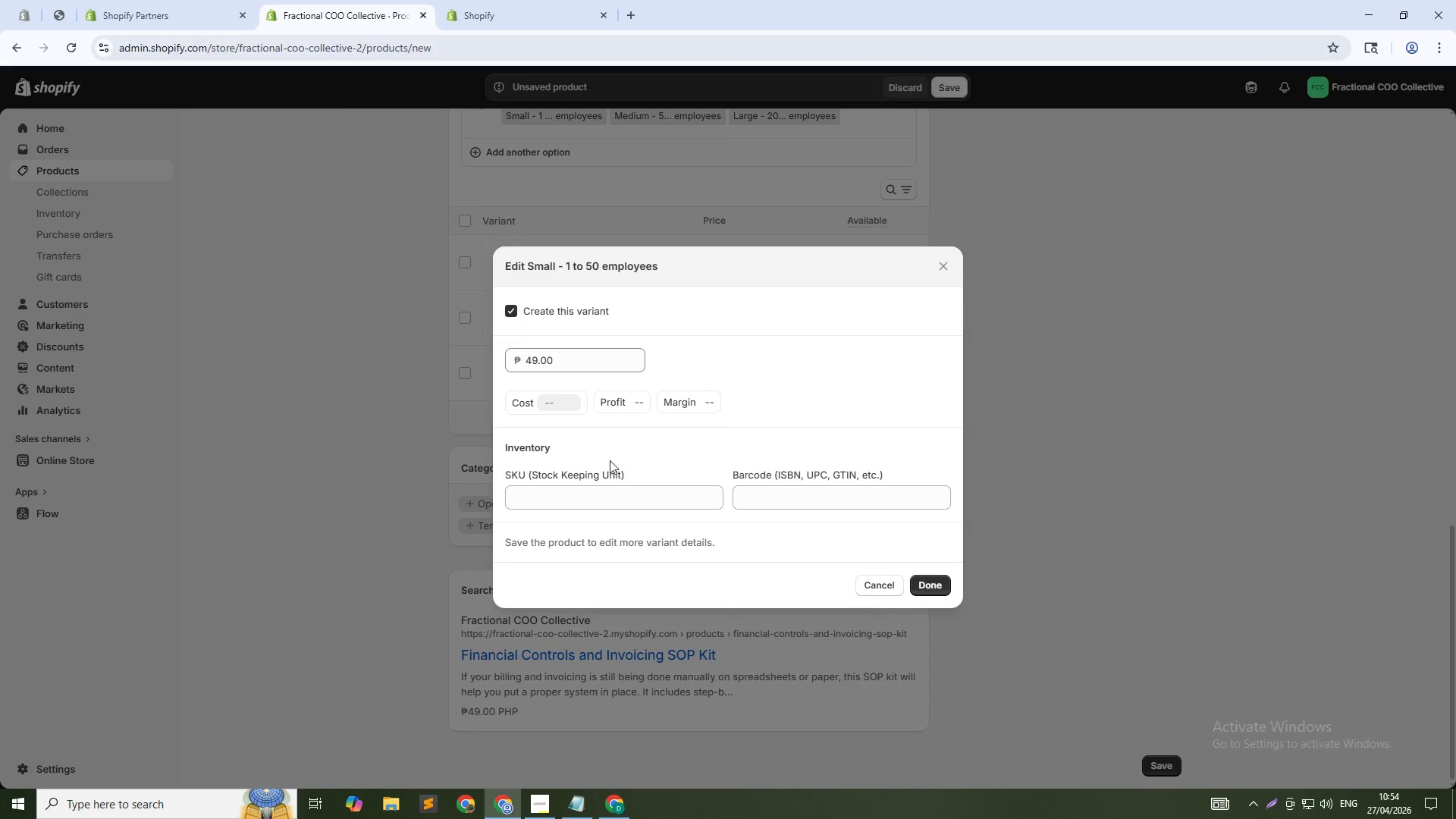 
left_click([638, 494])
 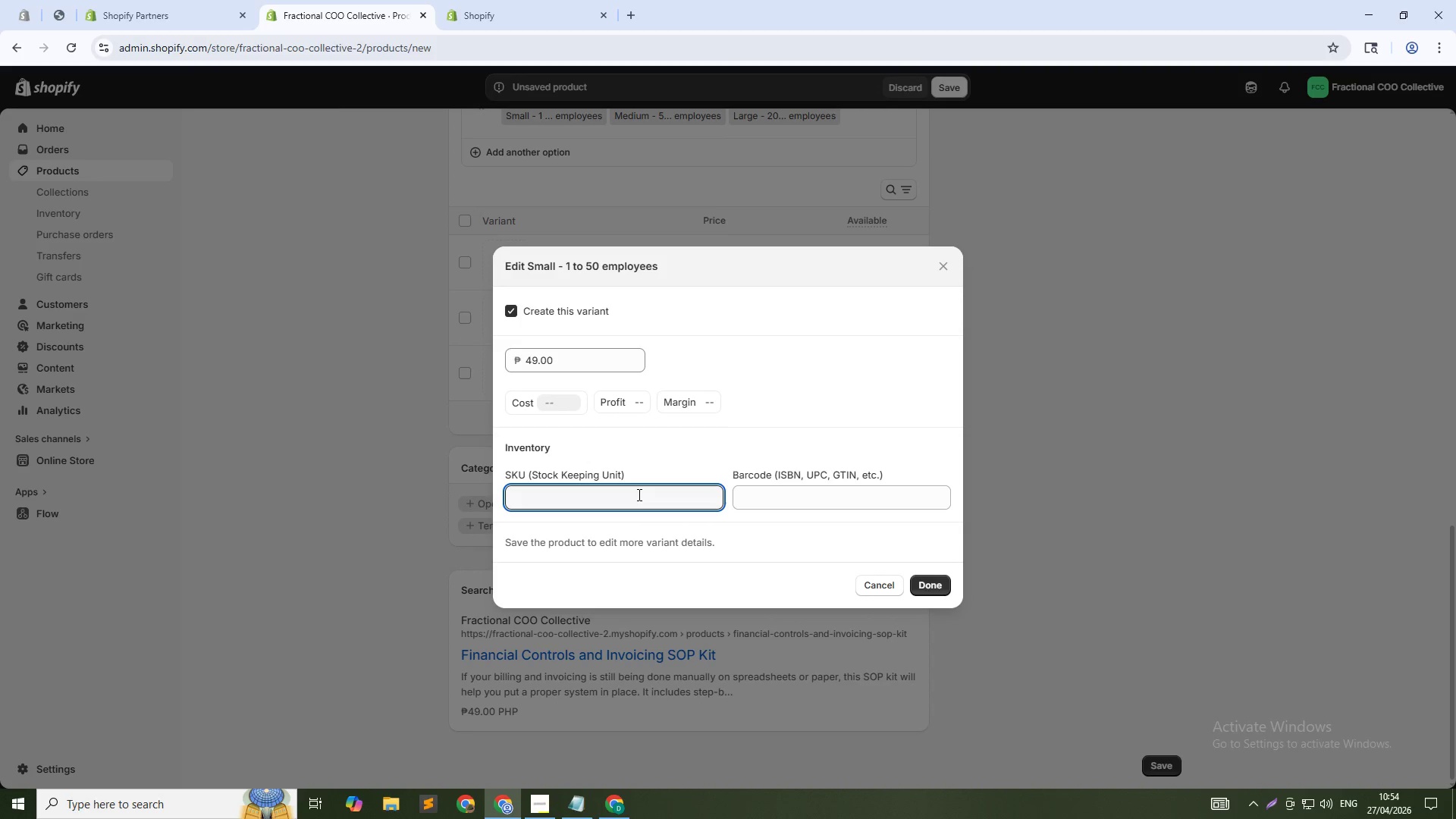 
type(FCI-SM-003)
 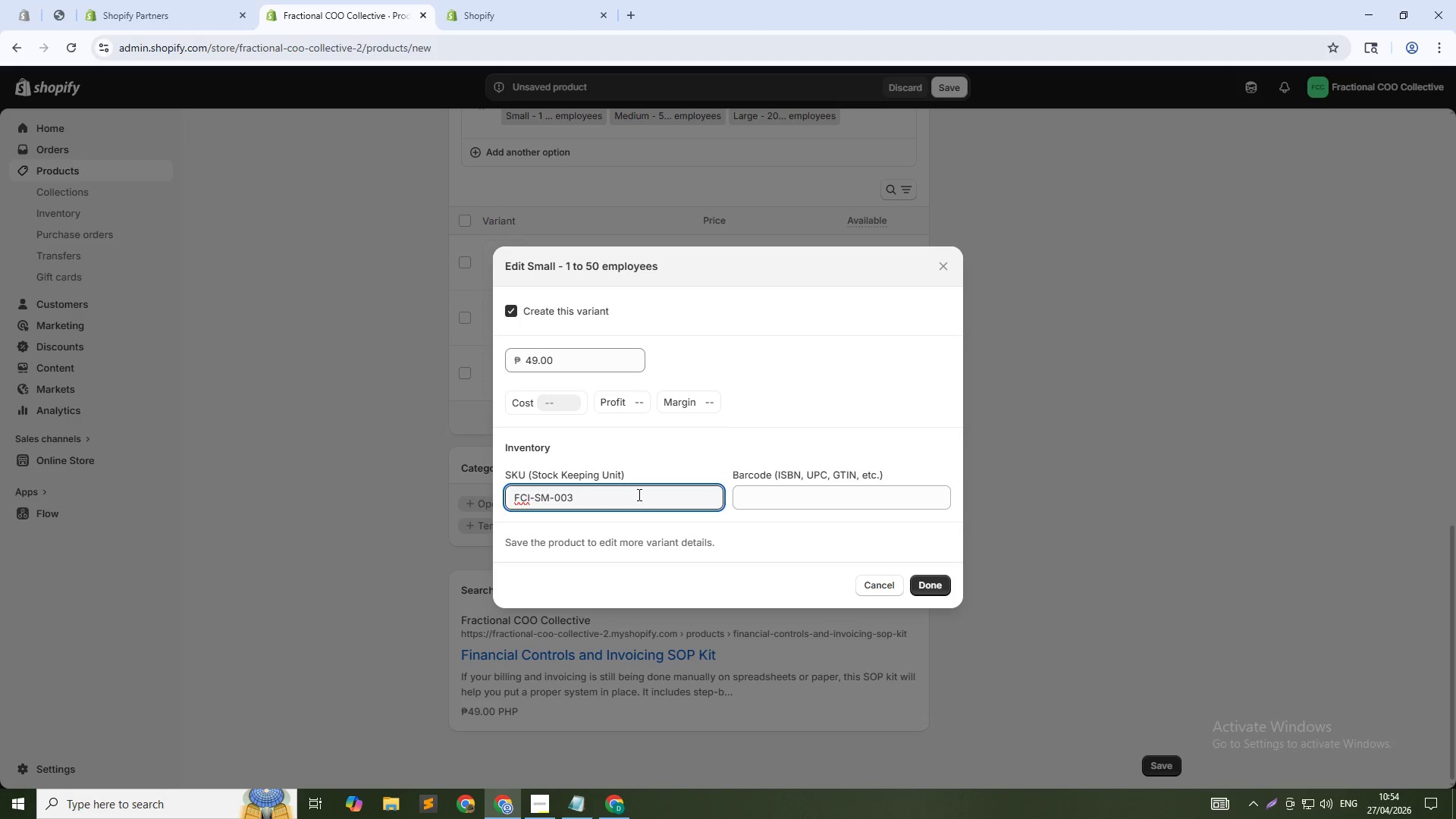 
left_click([918, 582])
 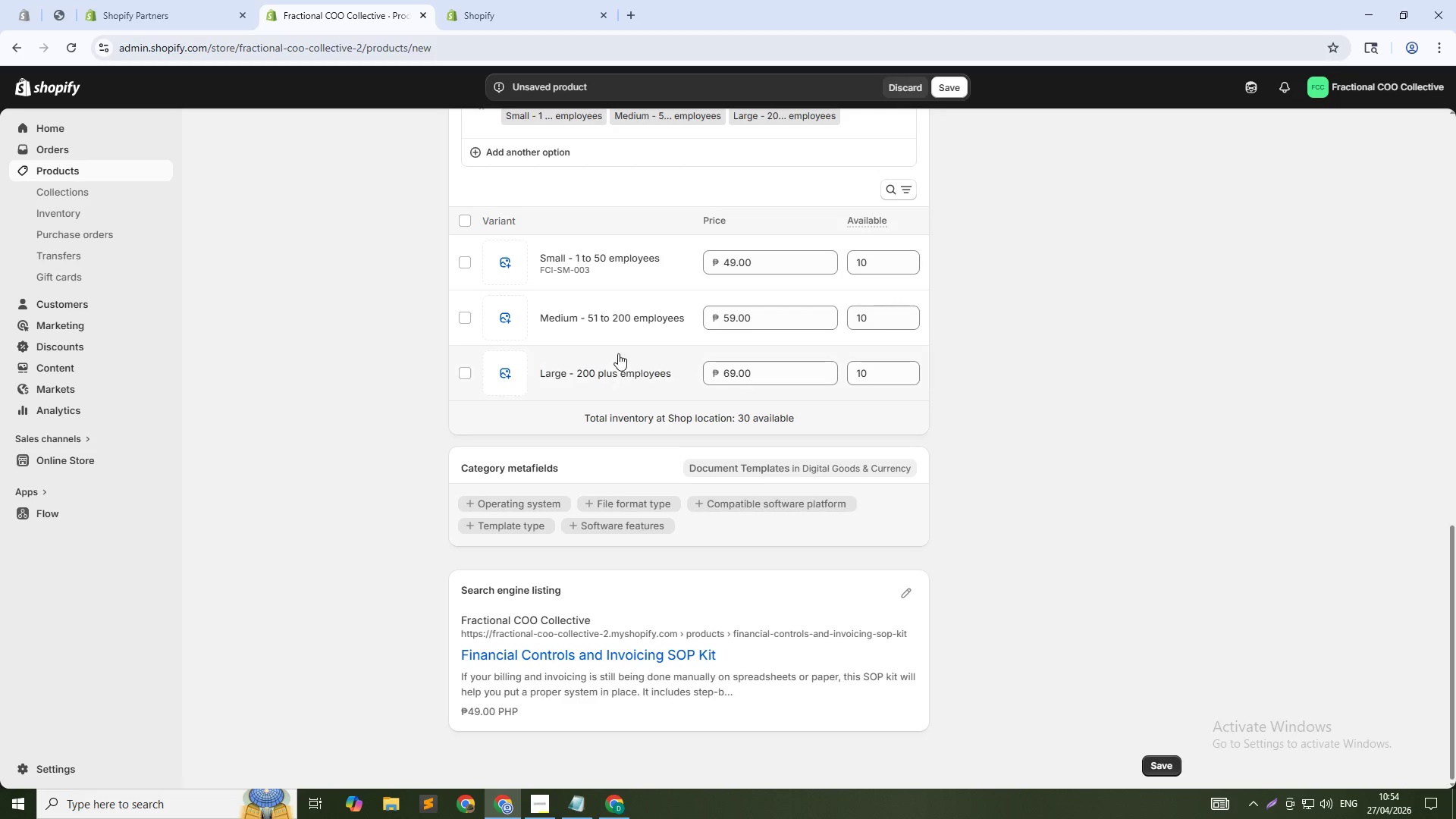 
left_click([623, 313])
 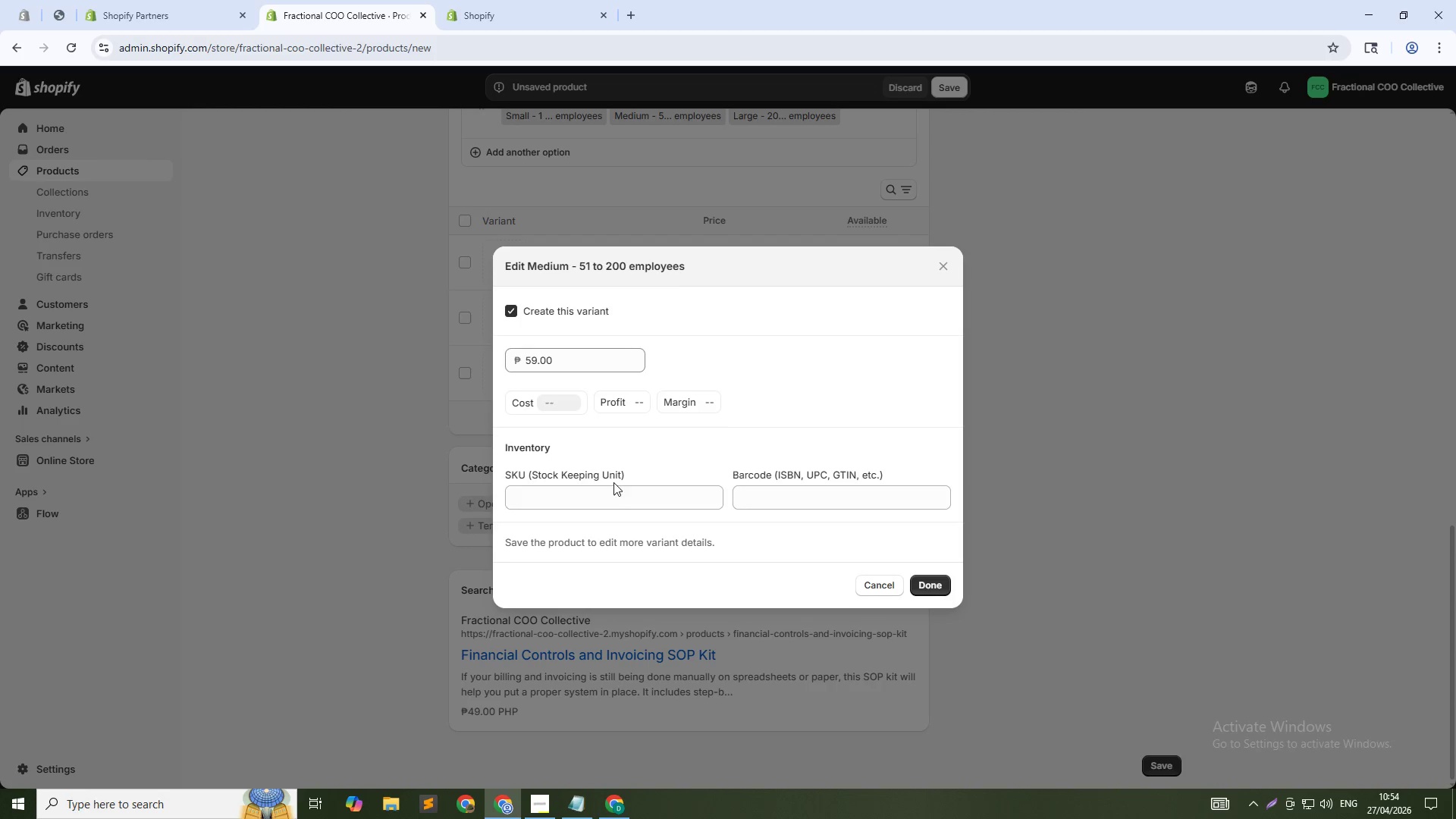 
left_click([614, 497])
 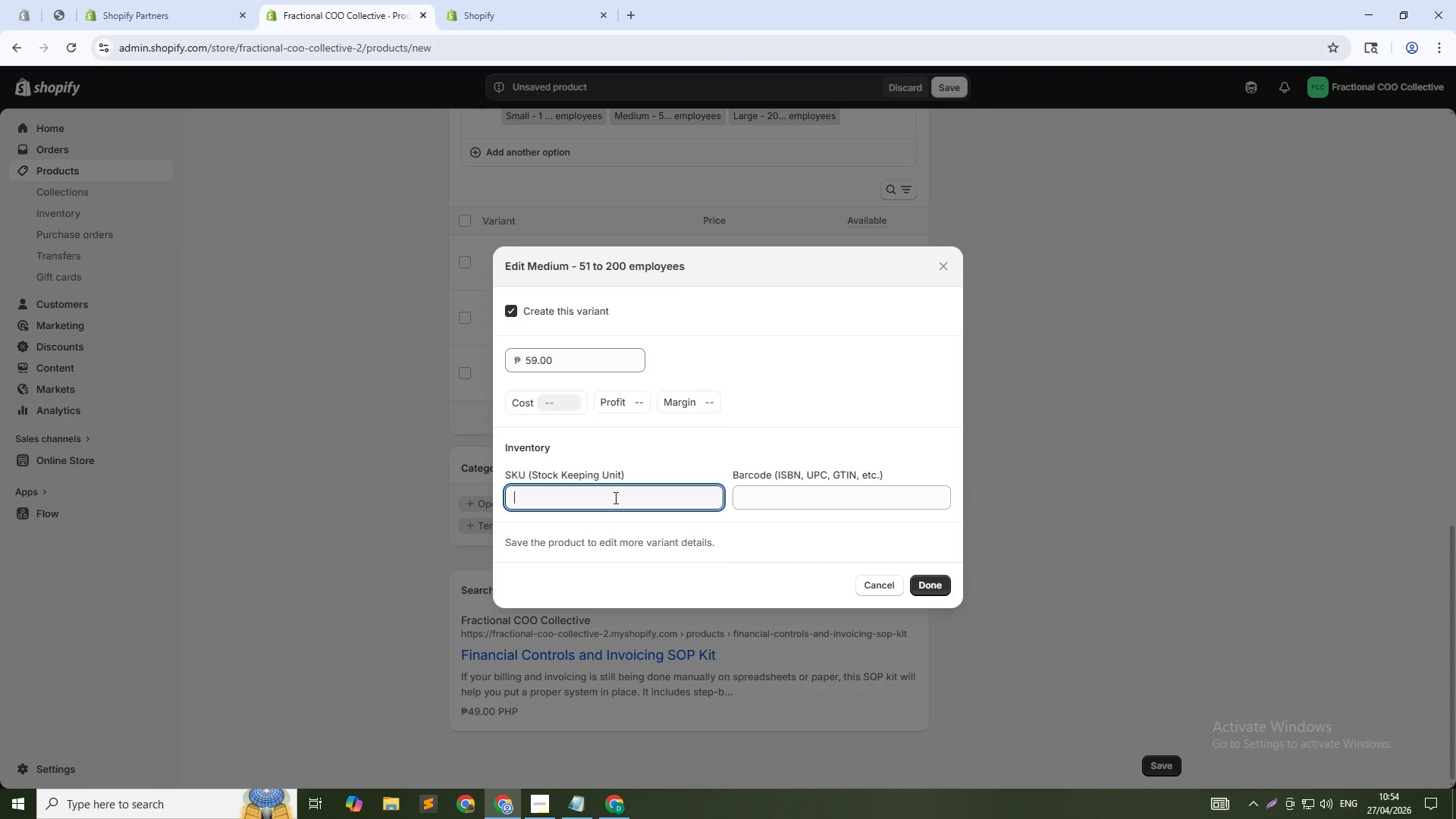 
type(FCI-MD-003)
 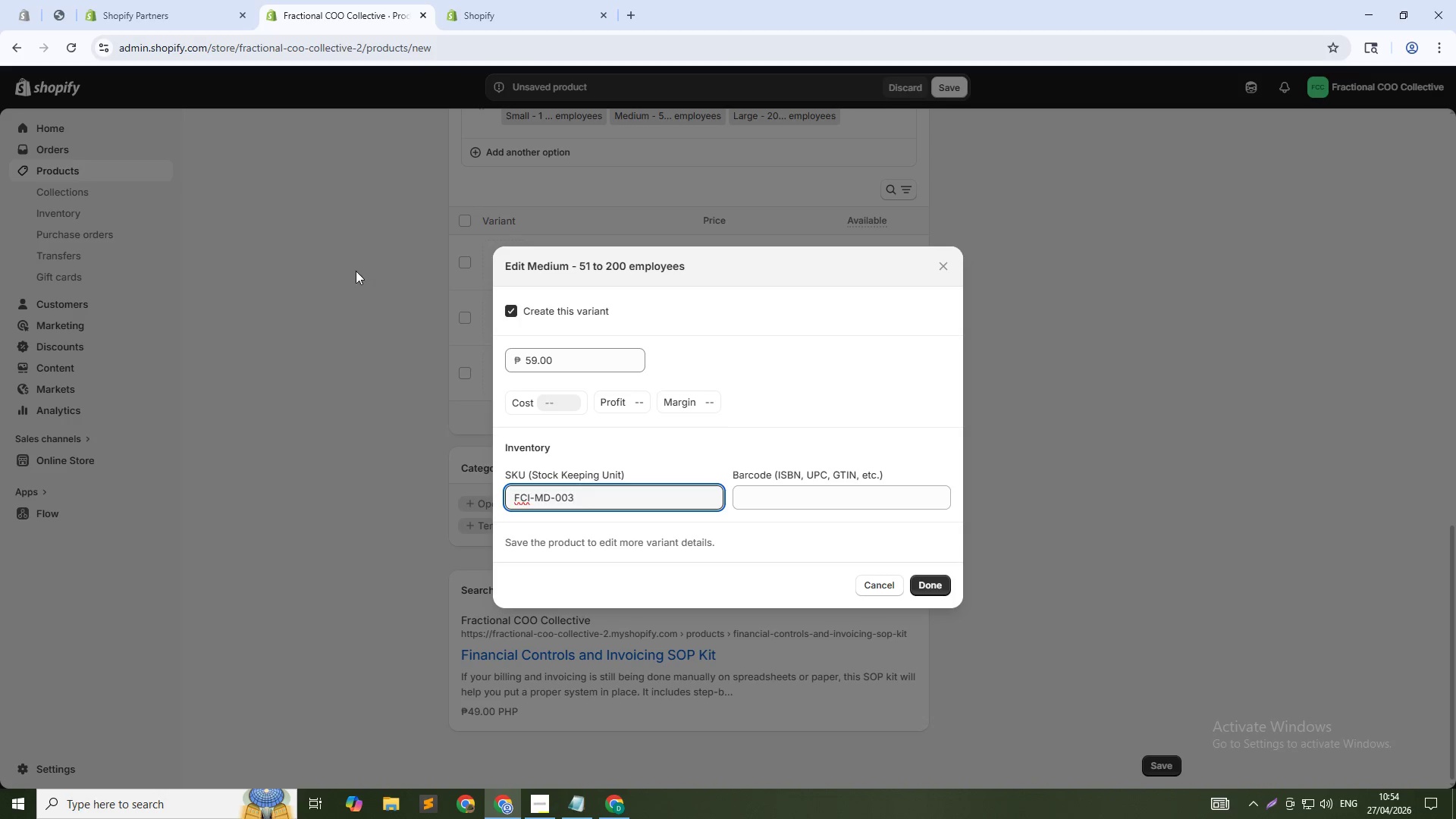 
left_click([925, 580])
 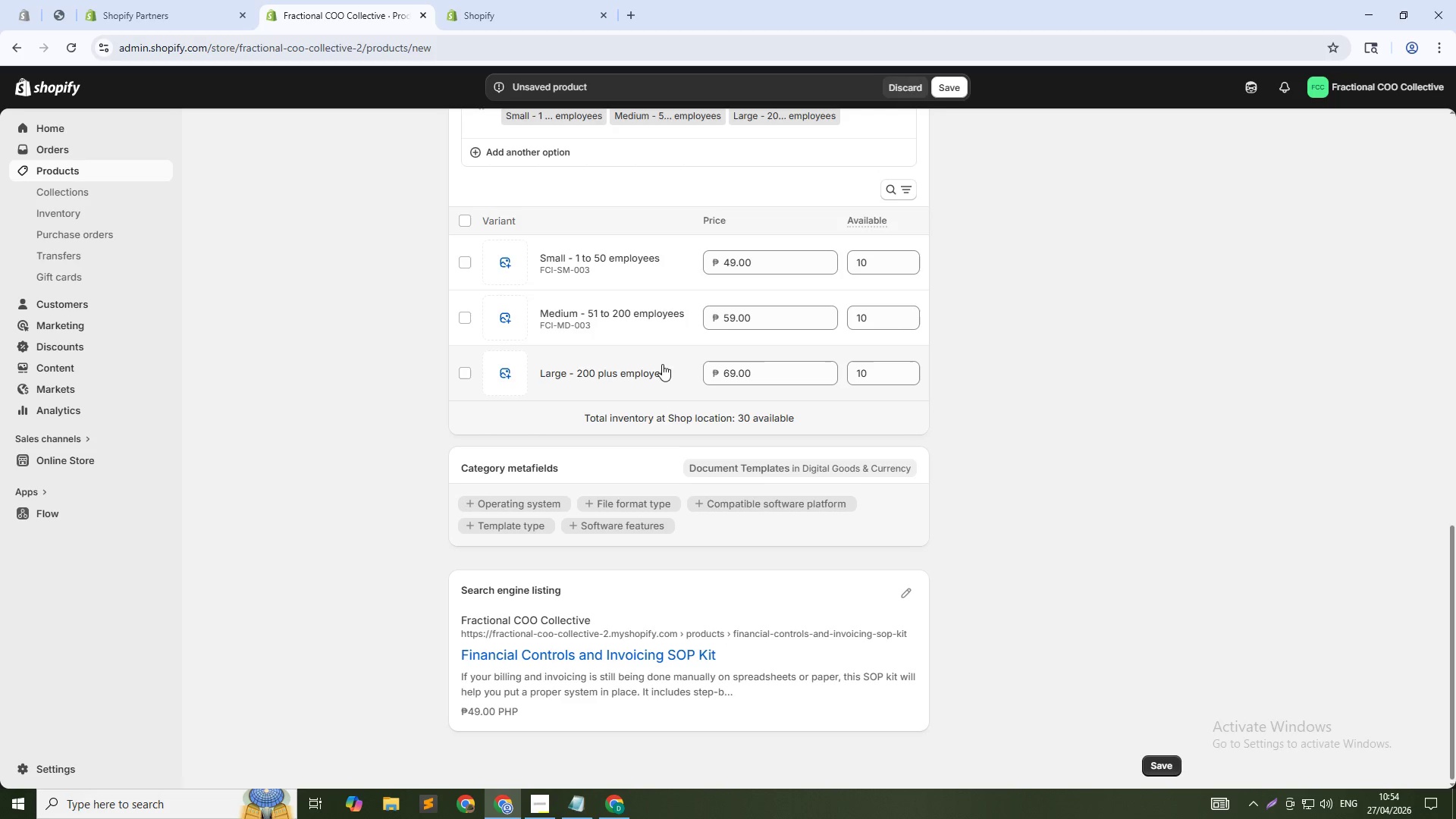 
left_click([653, 375])
 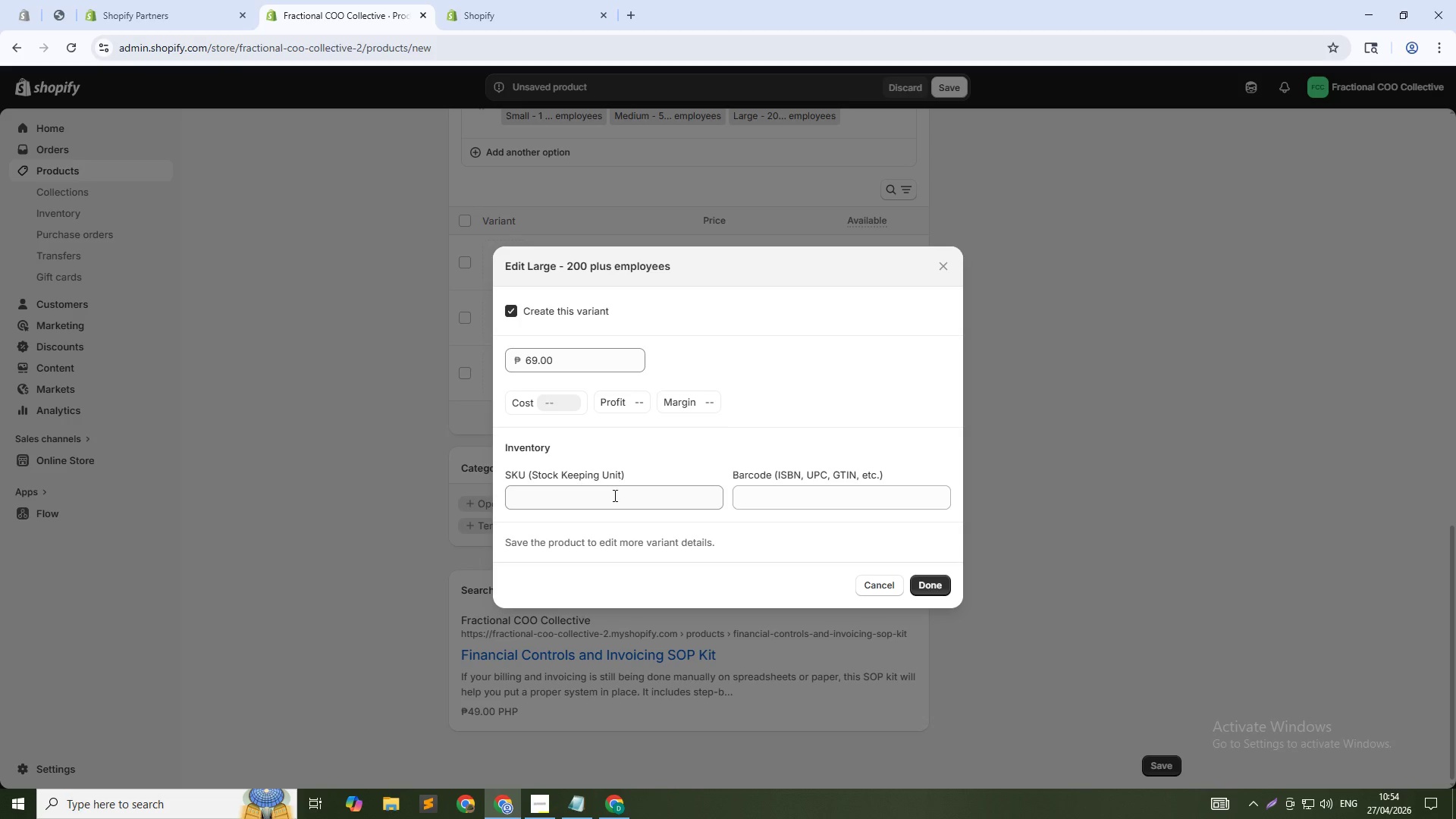 
left_click([613, 498])
 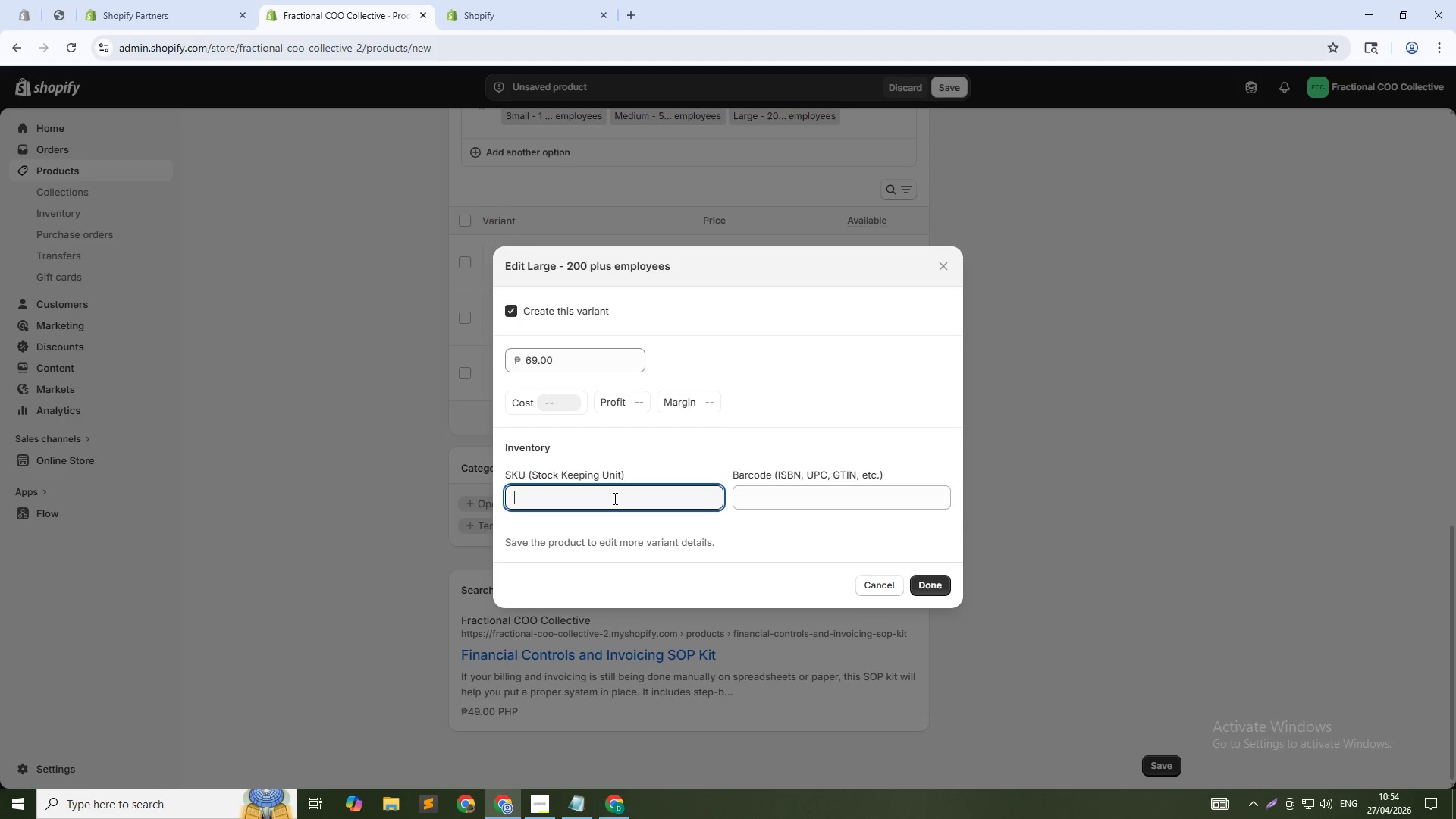 
type(FCI-LF-003)
 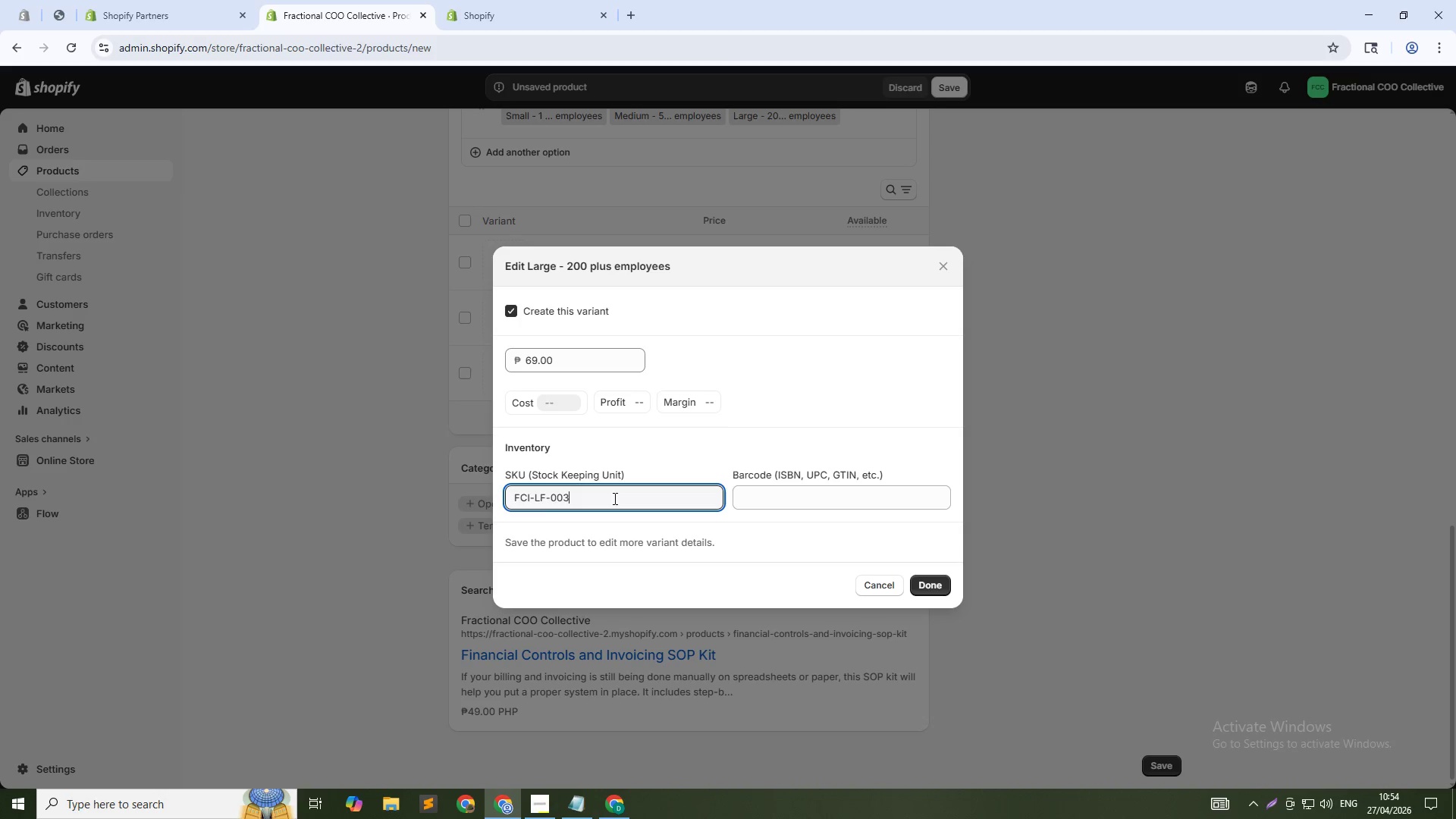 
left_click([544, 493])
 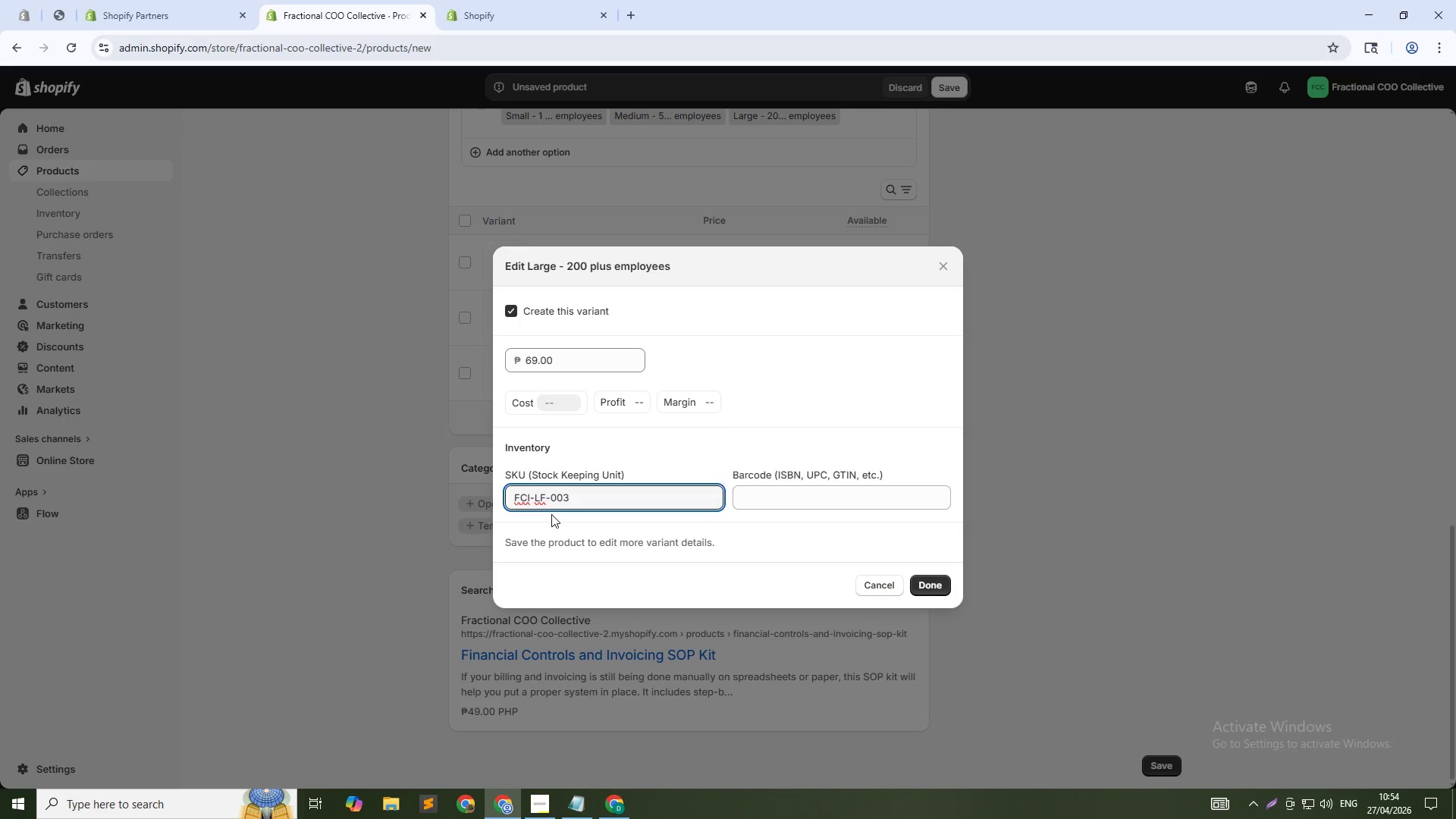 
key(Backspace)
 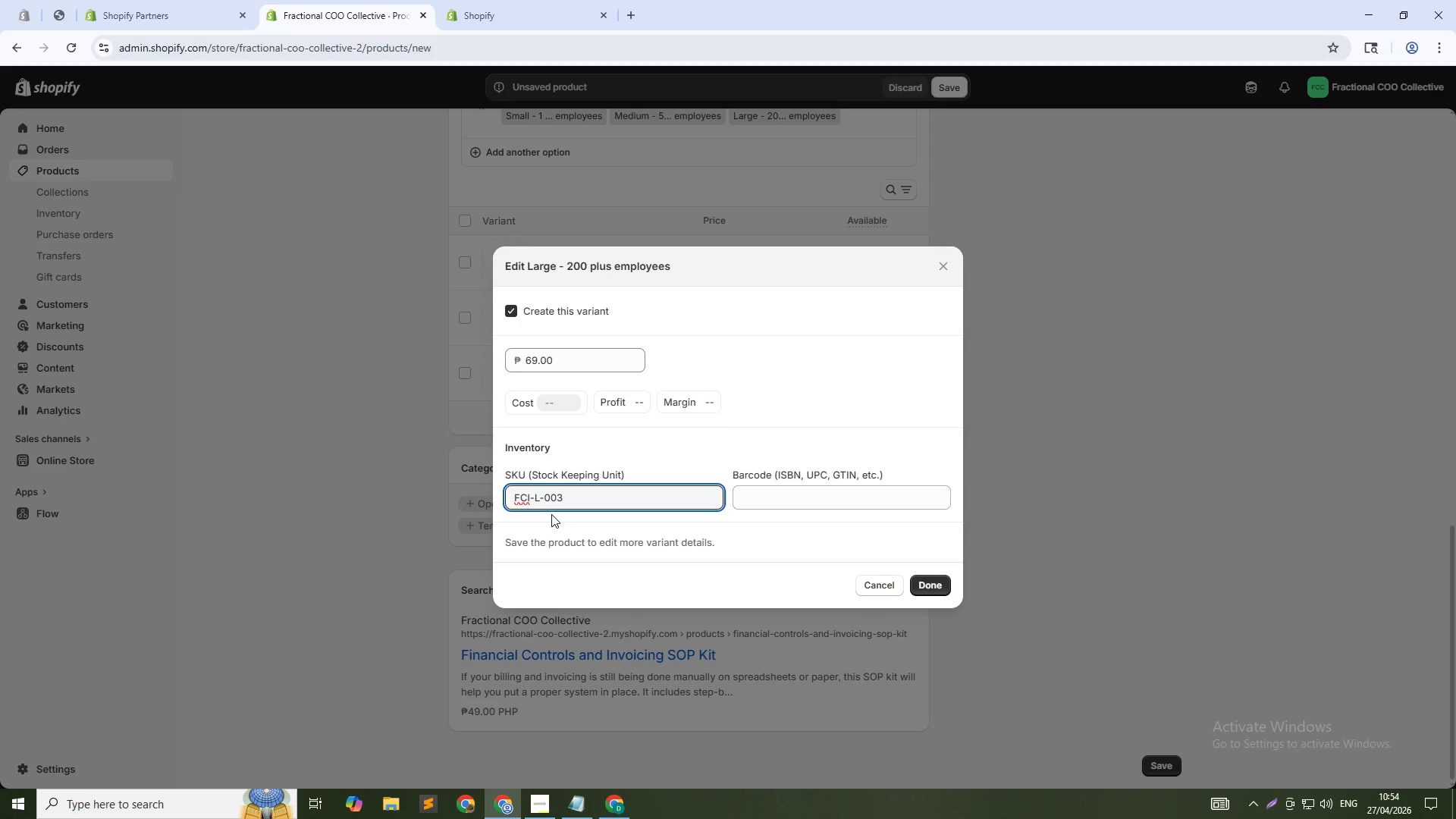 
key(Shift+G)
 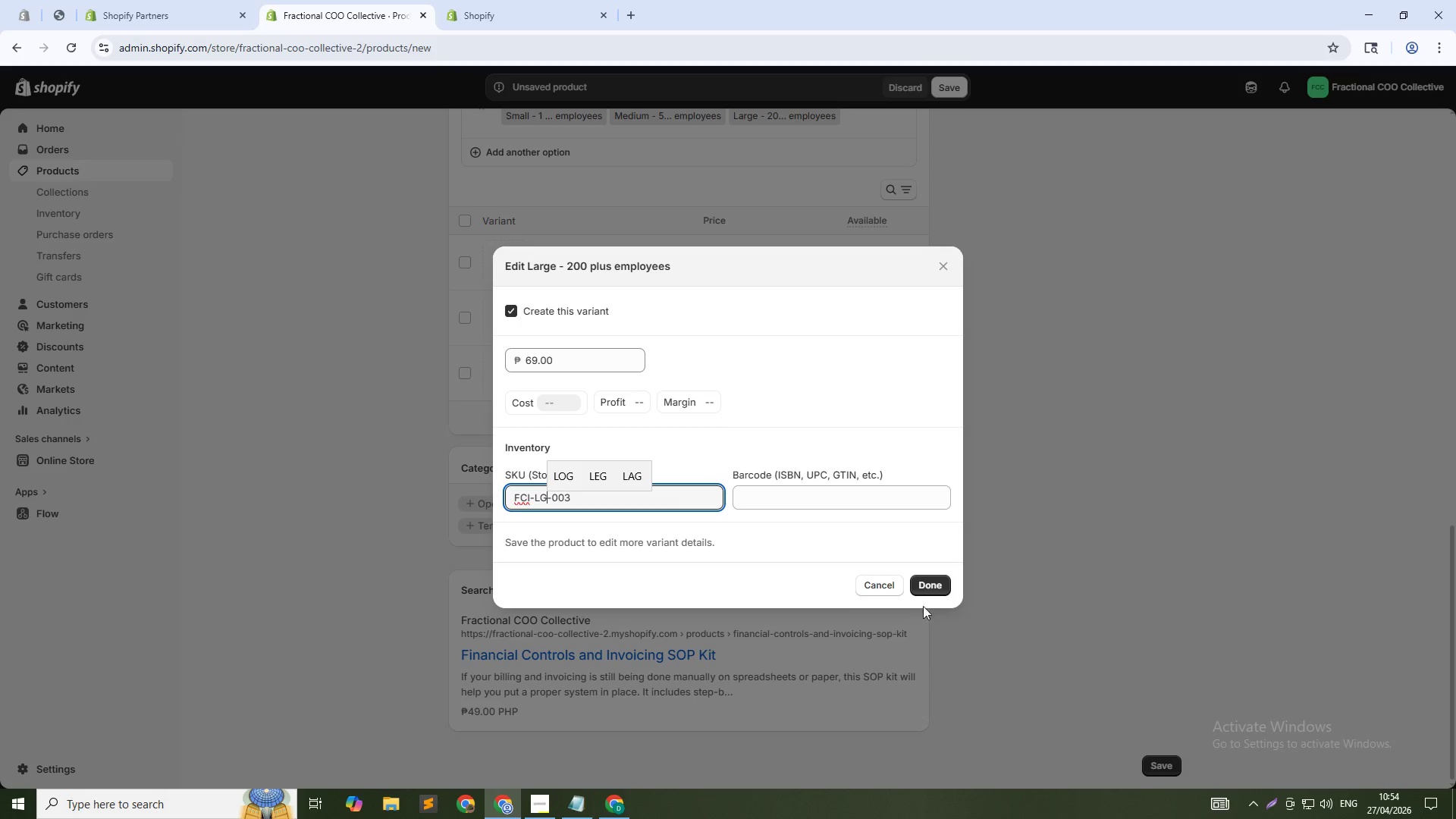 
left_click([933, 582])
 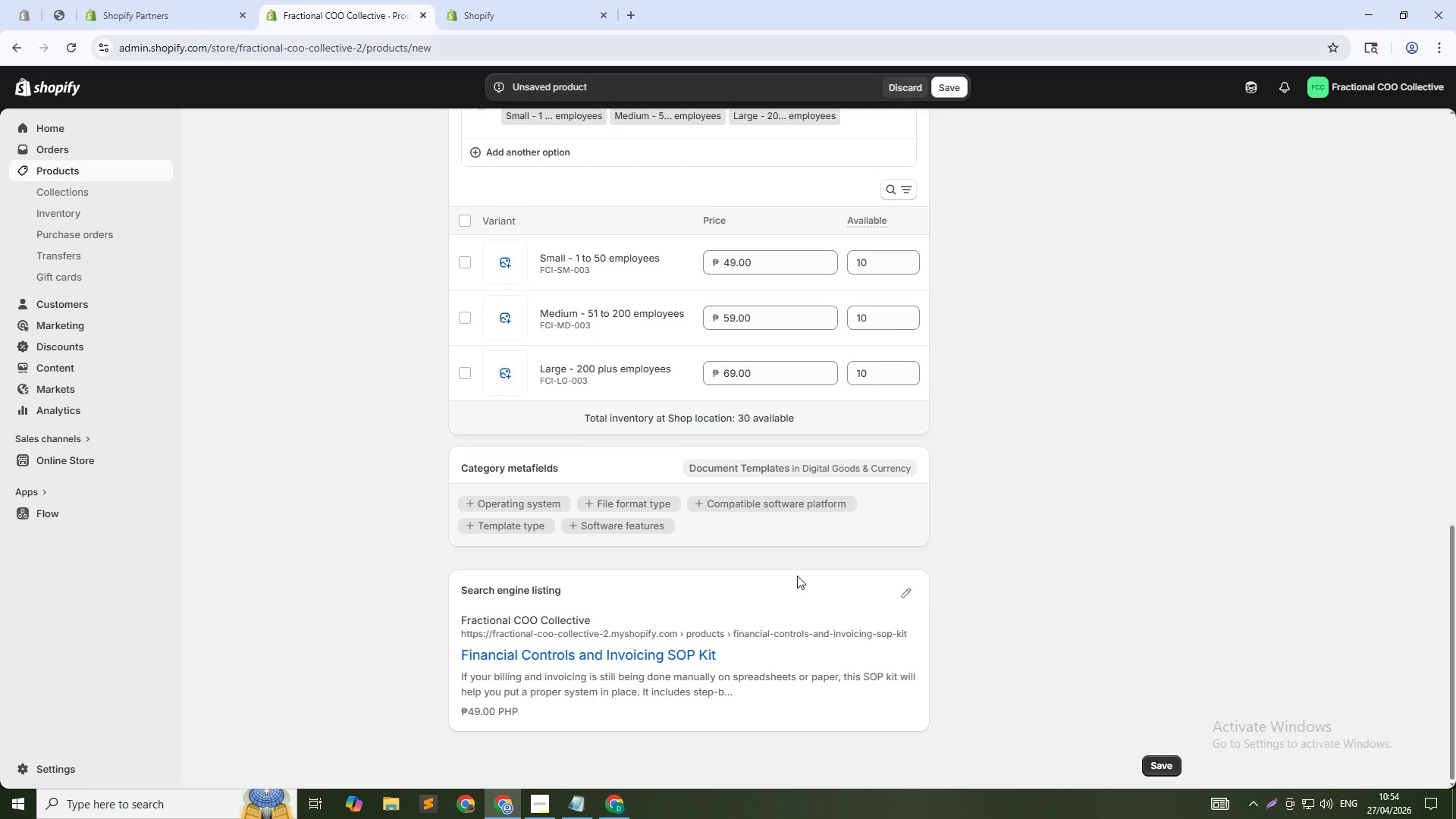 
left_click([905, 587])
 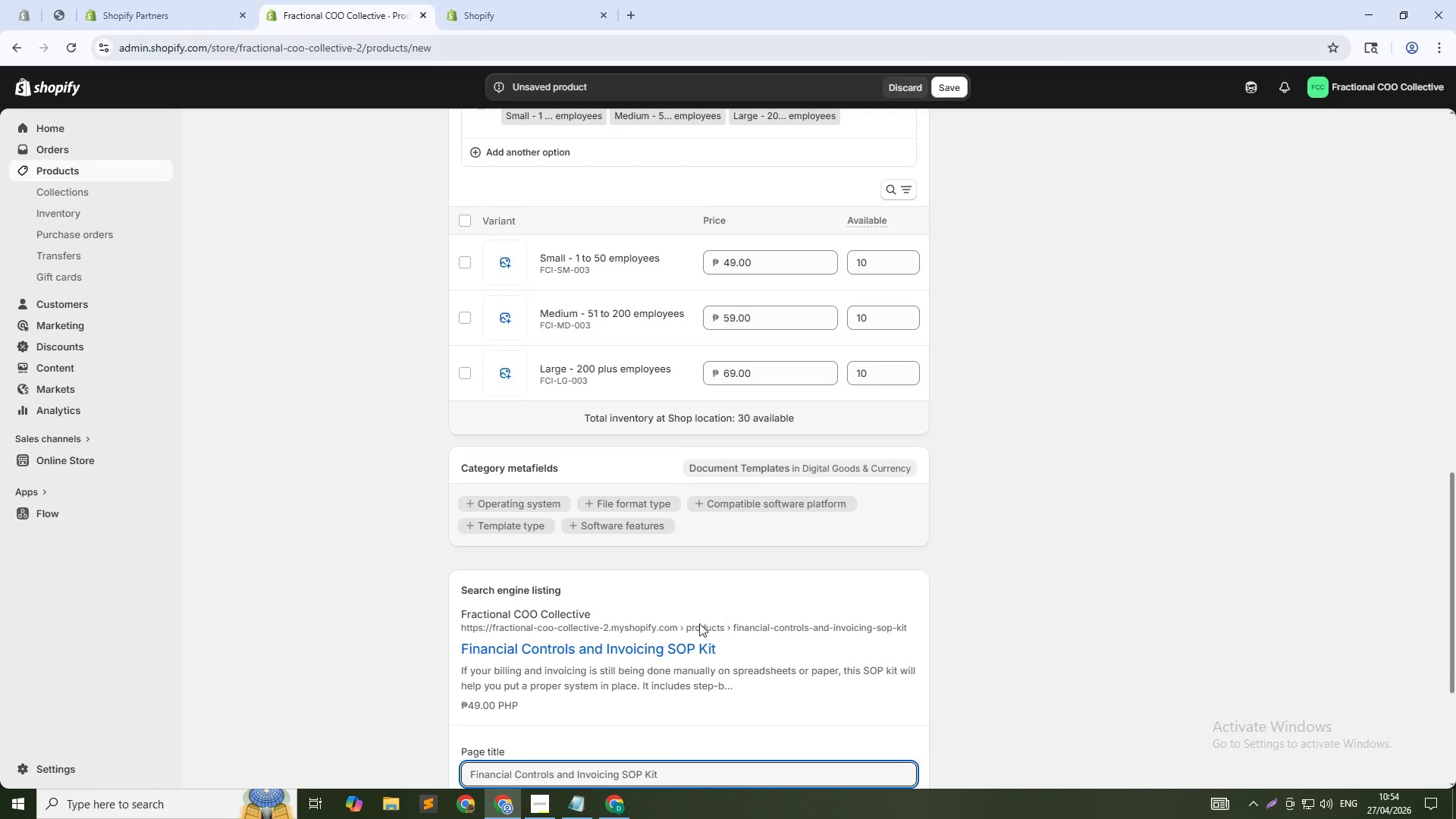 
scroll: coordinate [663, 670], scroll_direction: down, amount: 3.0
 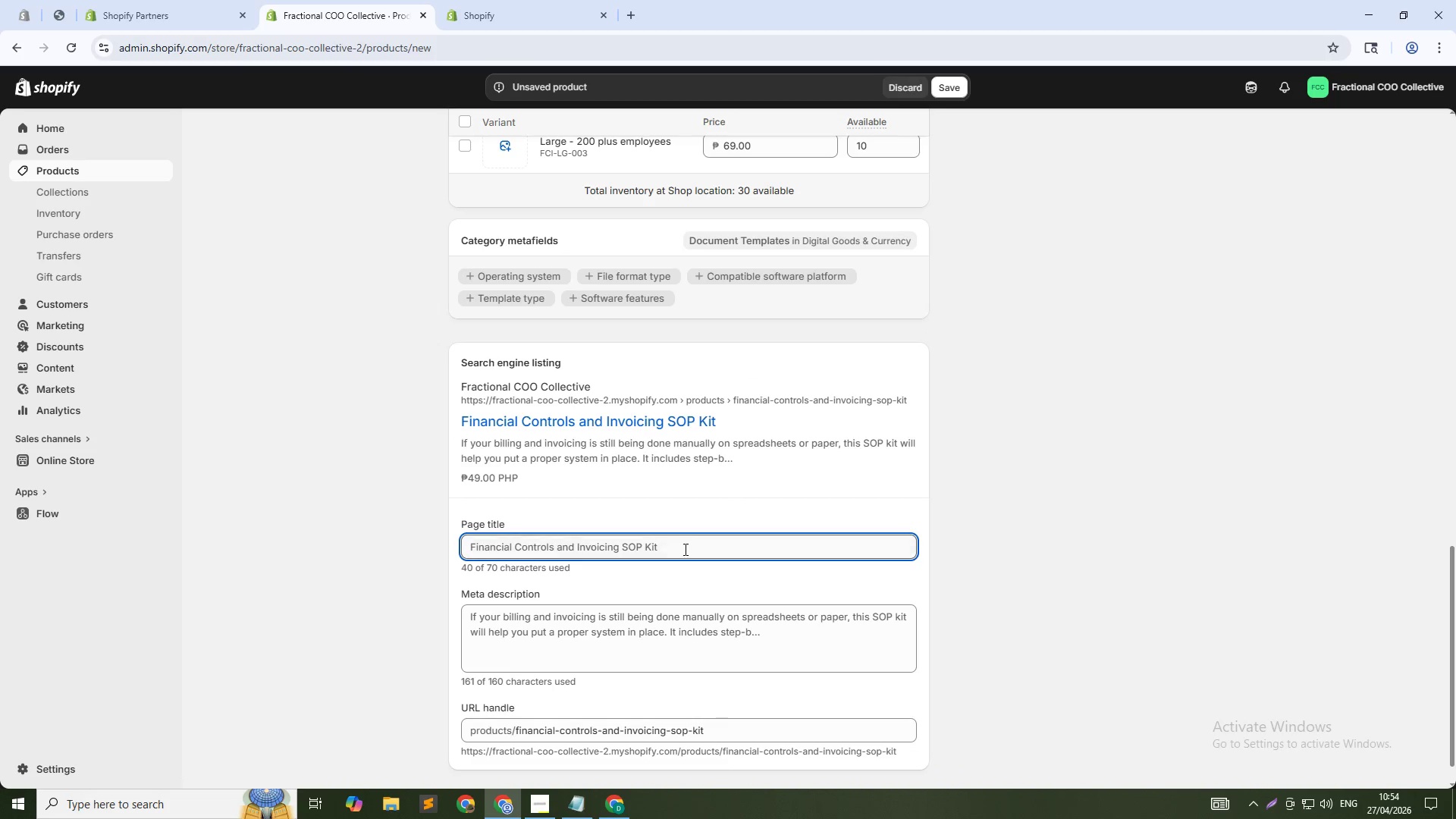 
left_click([686, 543])
 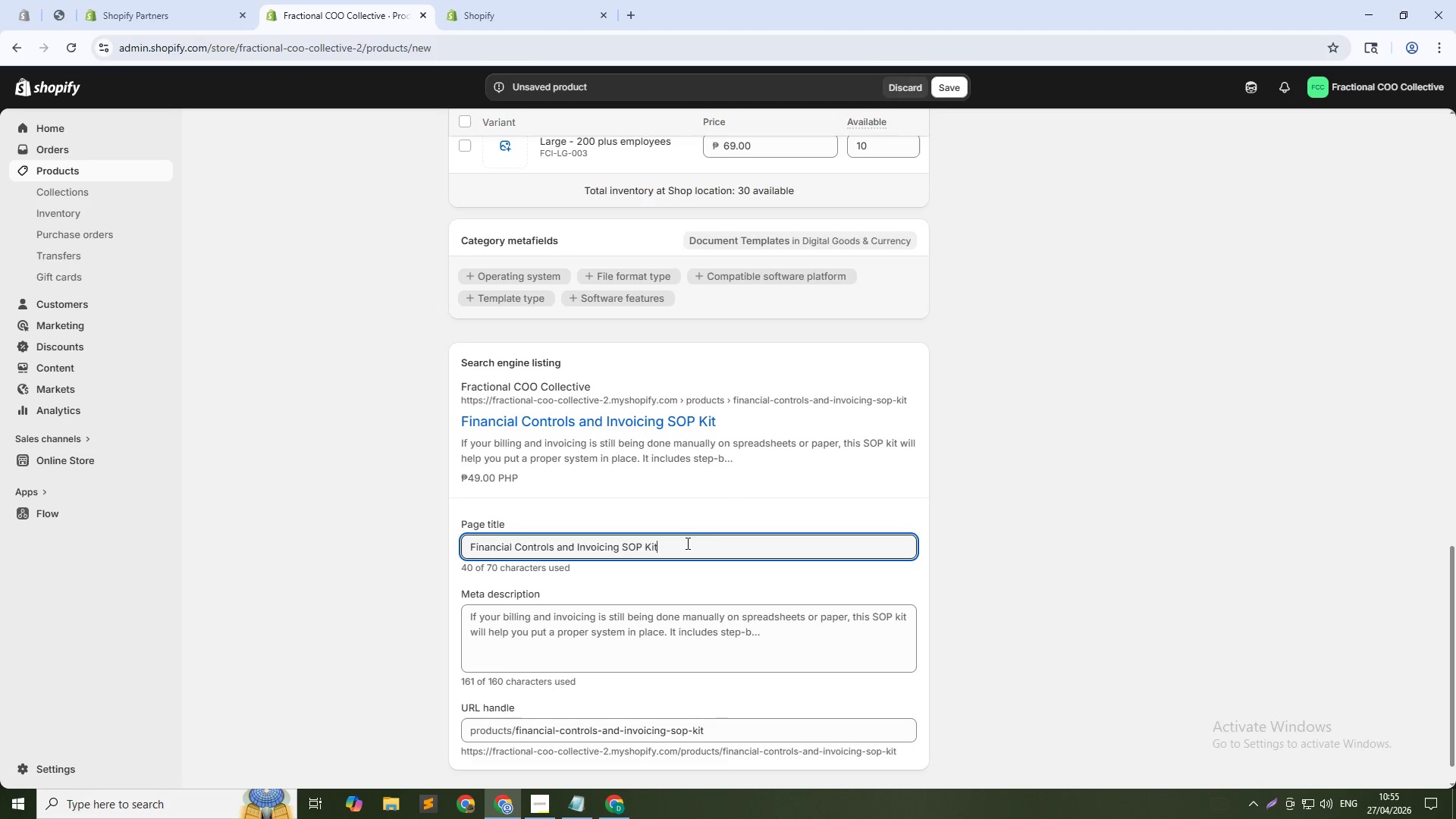 
type( for Manufacturing Businesses)
 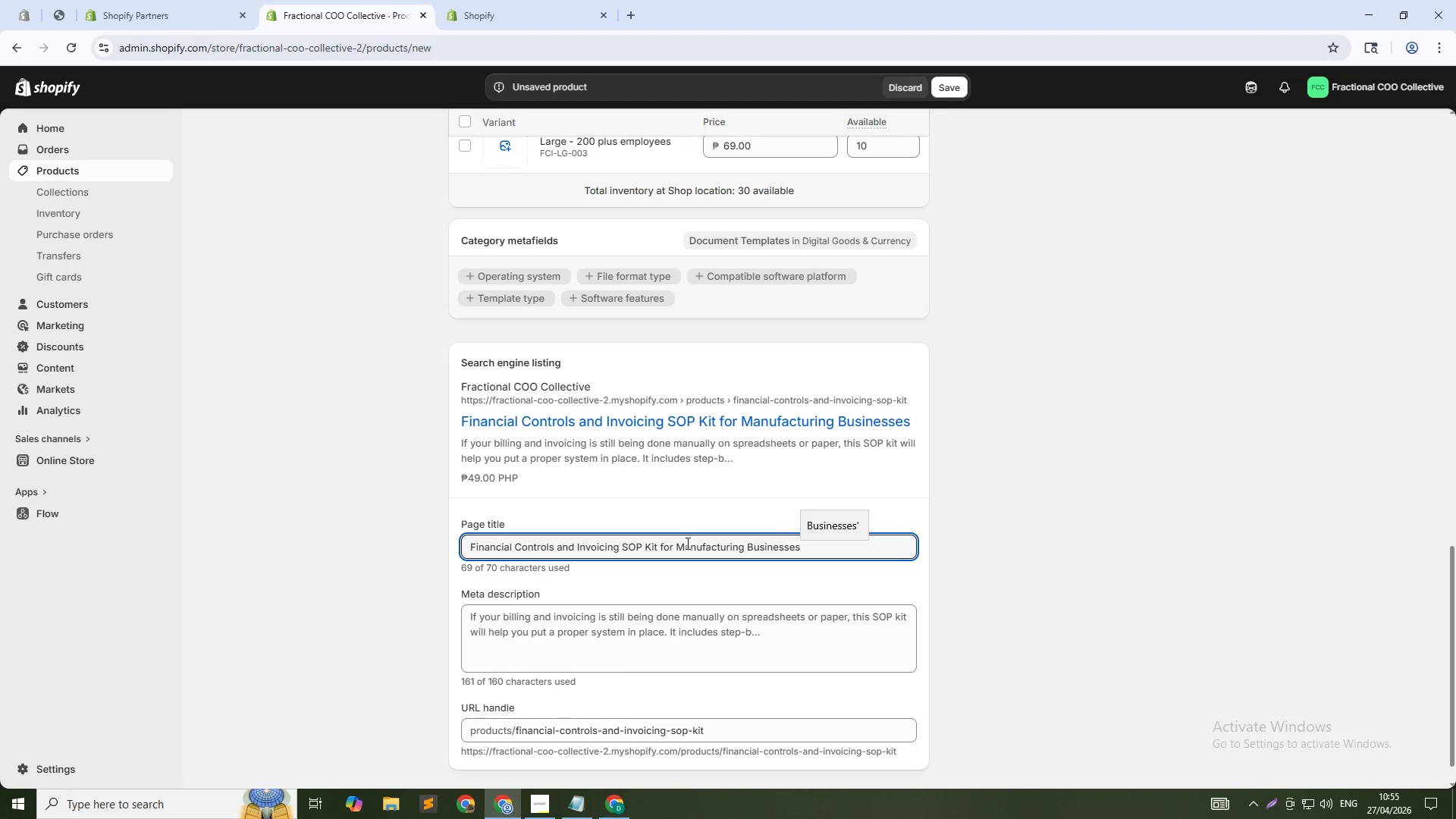 
left_click([707, 632])
 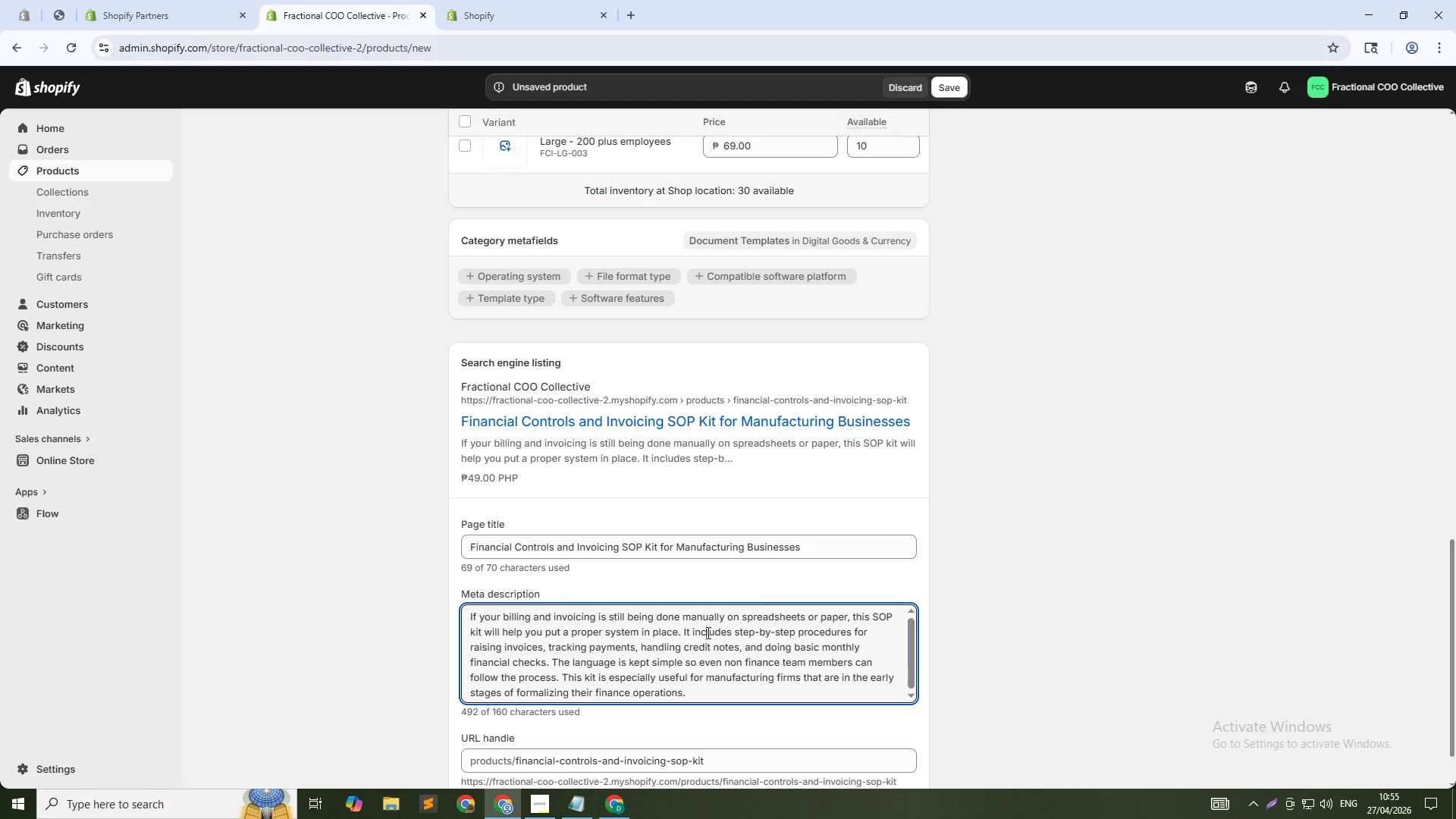 
key(Control+A)
 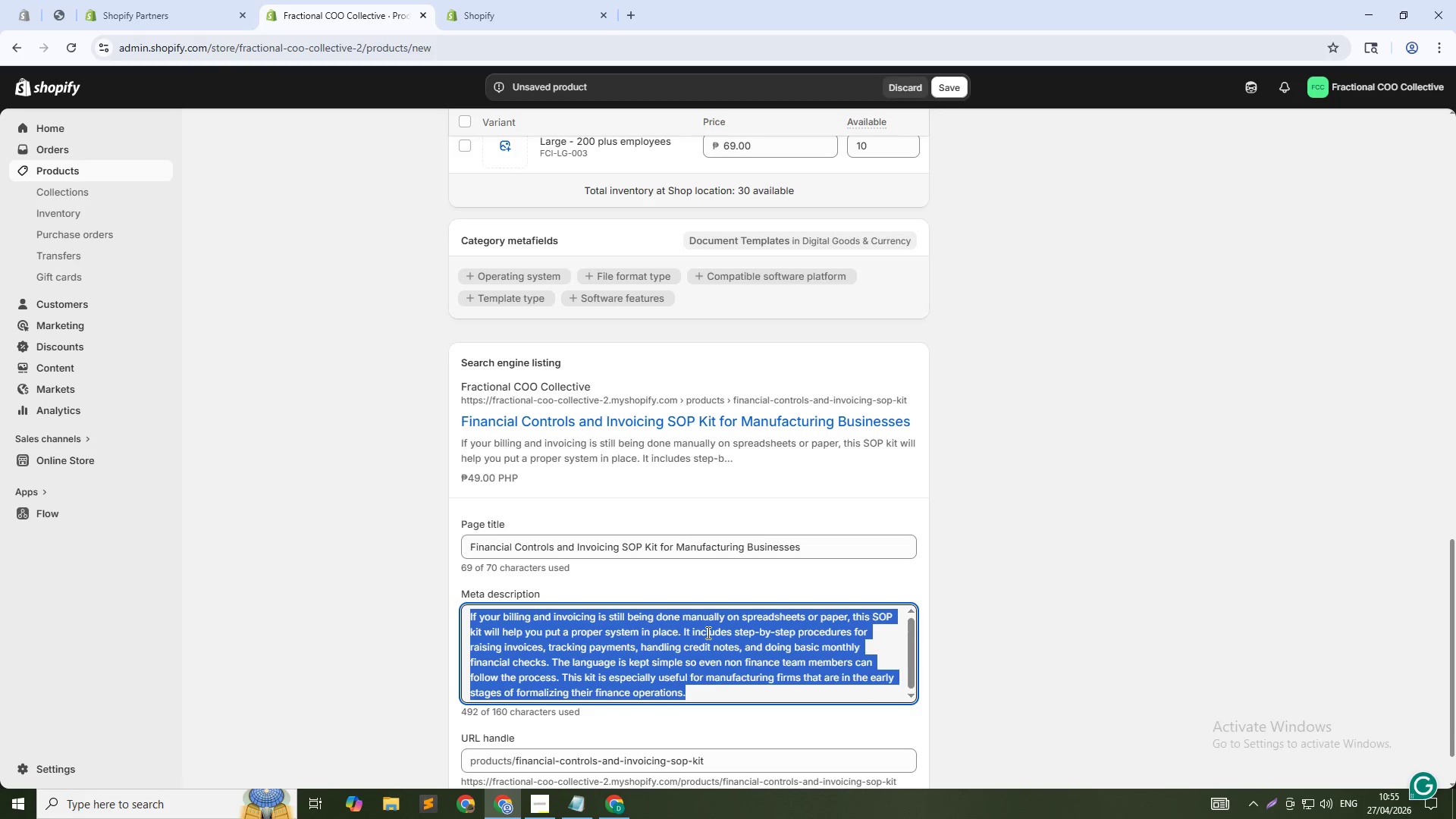 
type(Fix your manual invoicing with this ready to use SOP kit. Covers billing, payment tracking and monthly financial checks for small and mid size manufacturing firms.)
 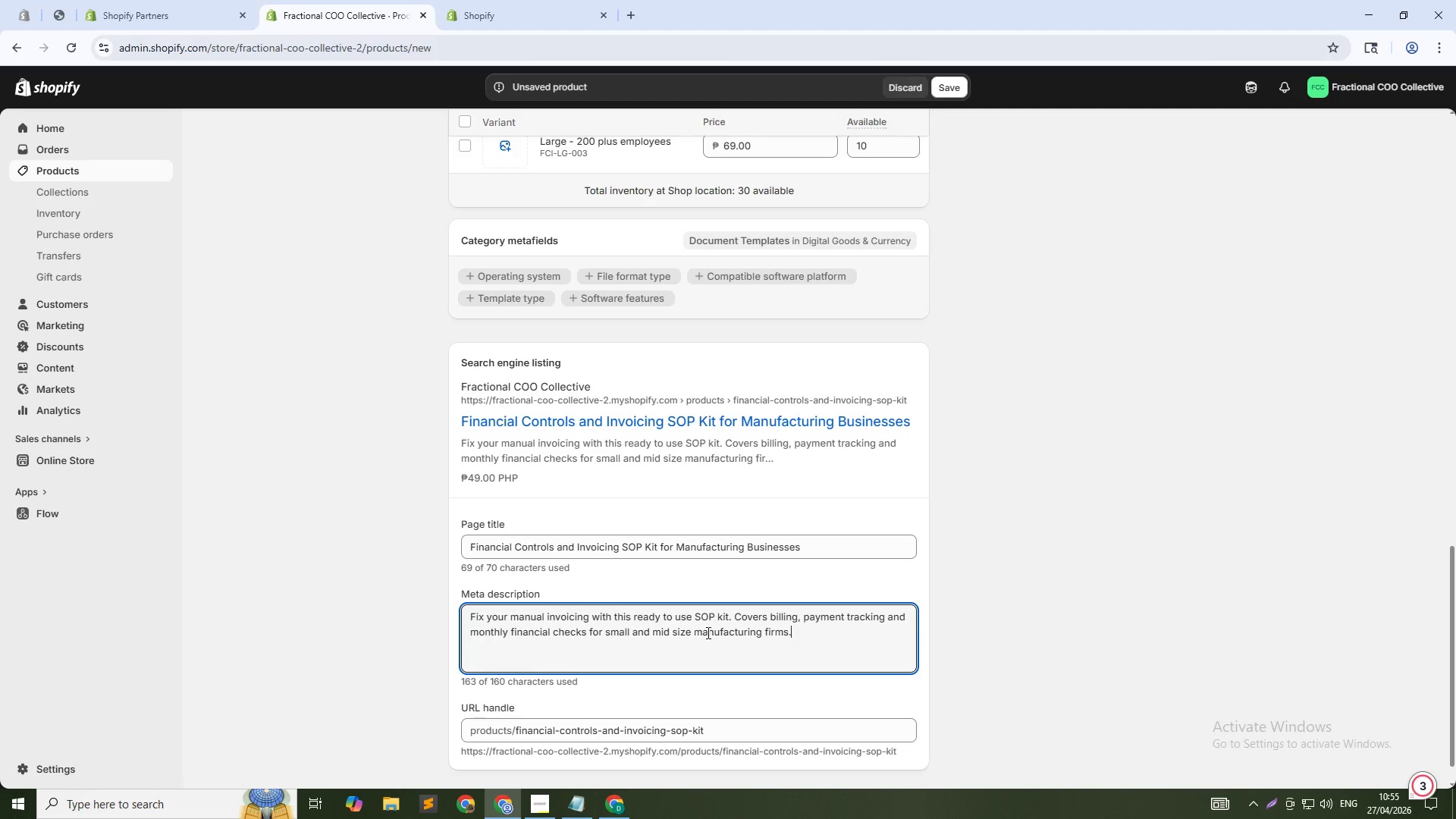 
scroll: coordinate [951, 306], scroll_direction: up, amount: 17.0
 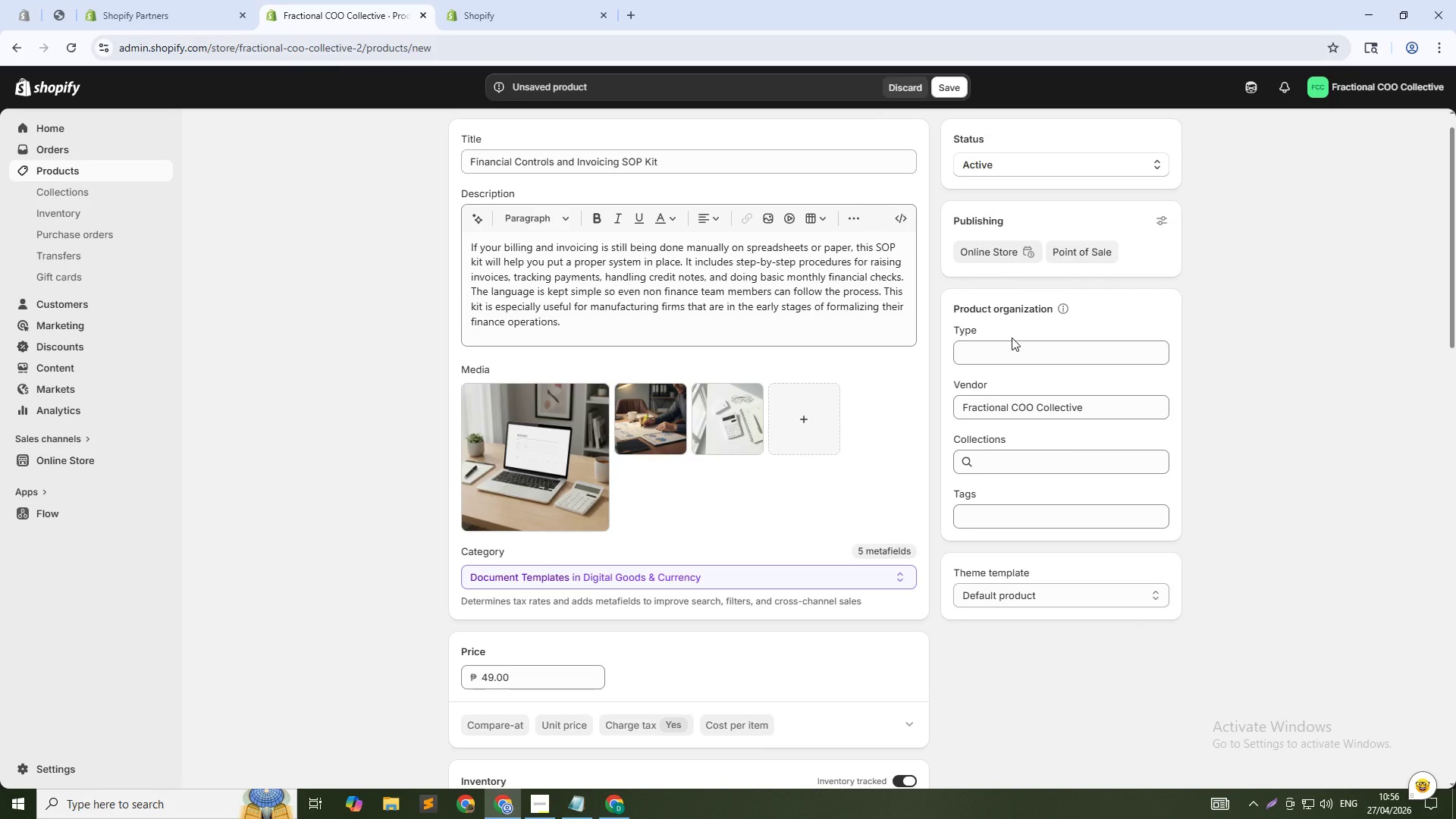 
left_click([1012, 348])
 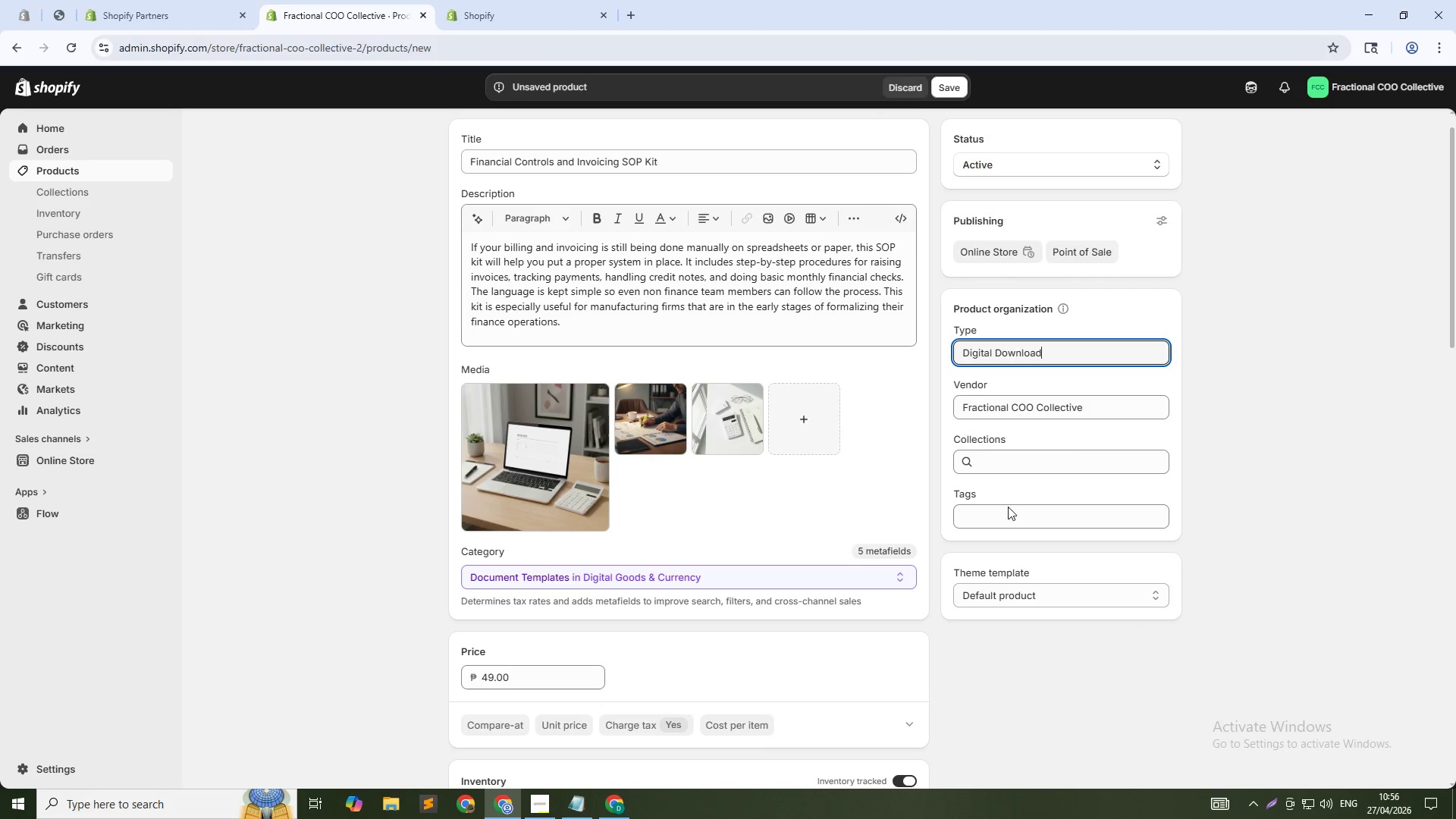 
left_click([1009, 522])
 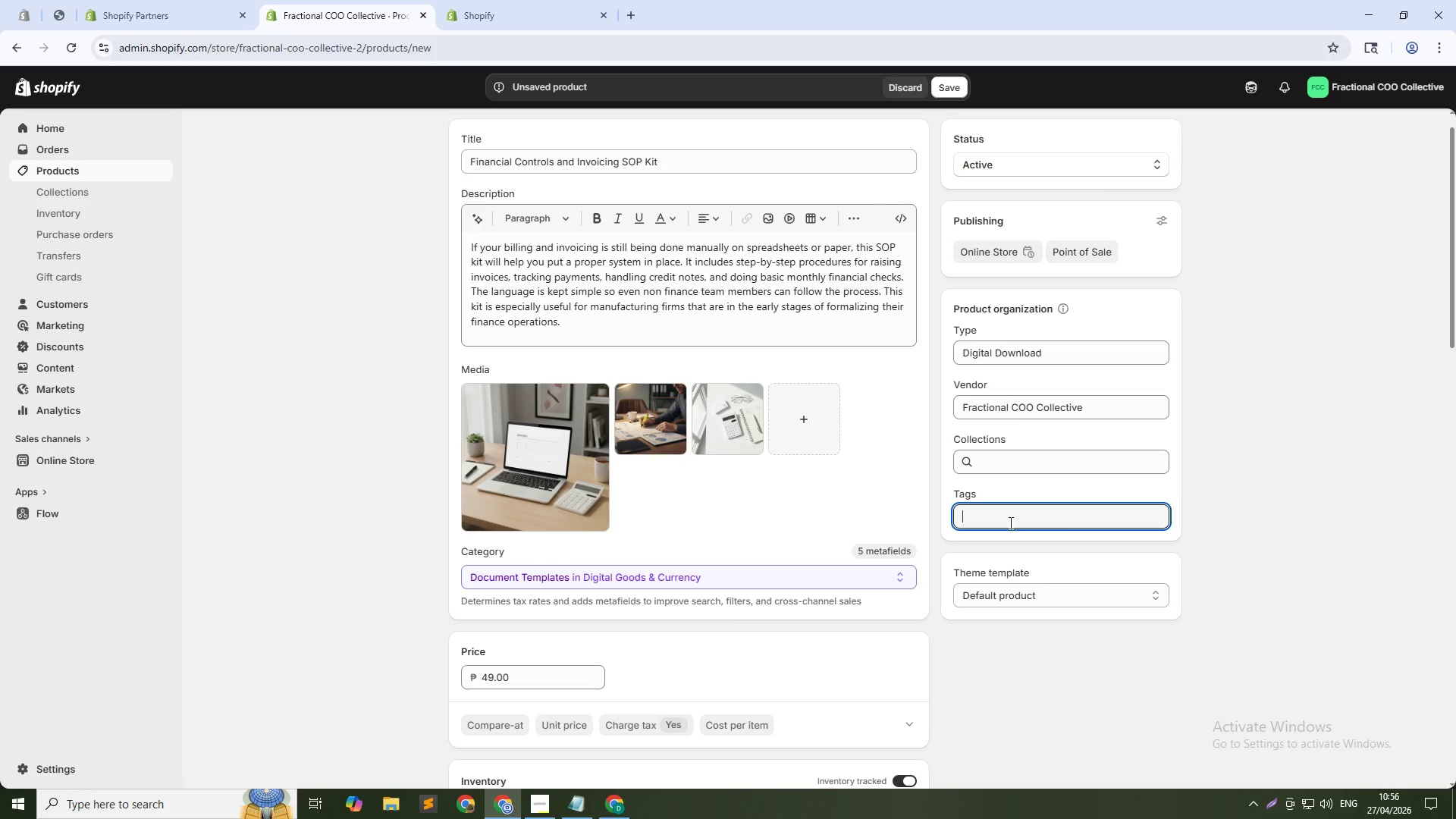 
type(invoicing)
 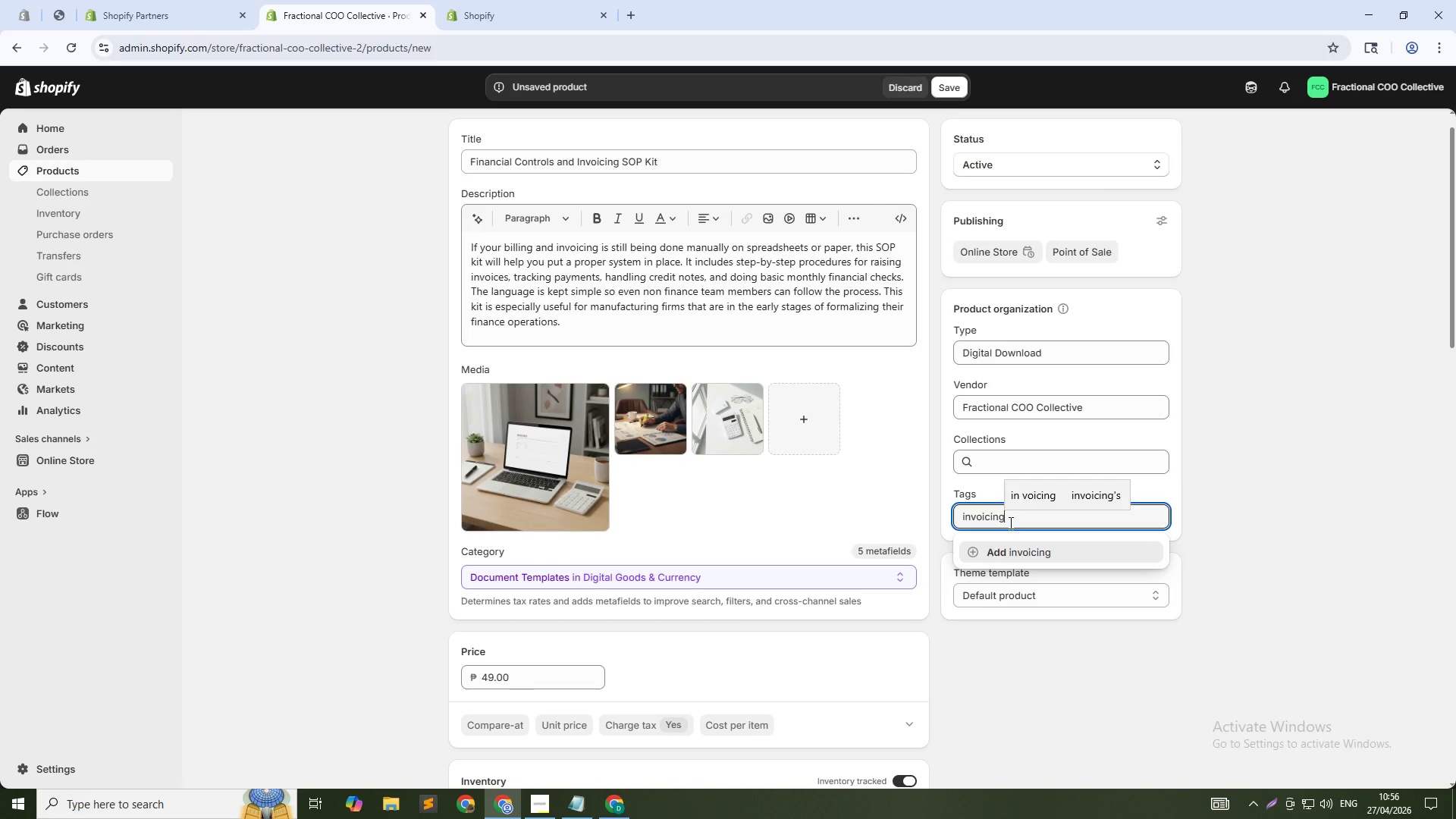 
key(Enter)
 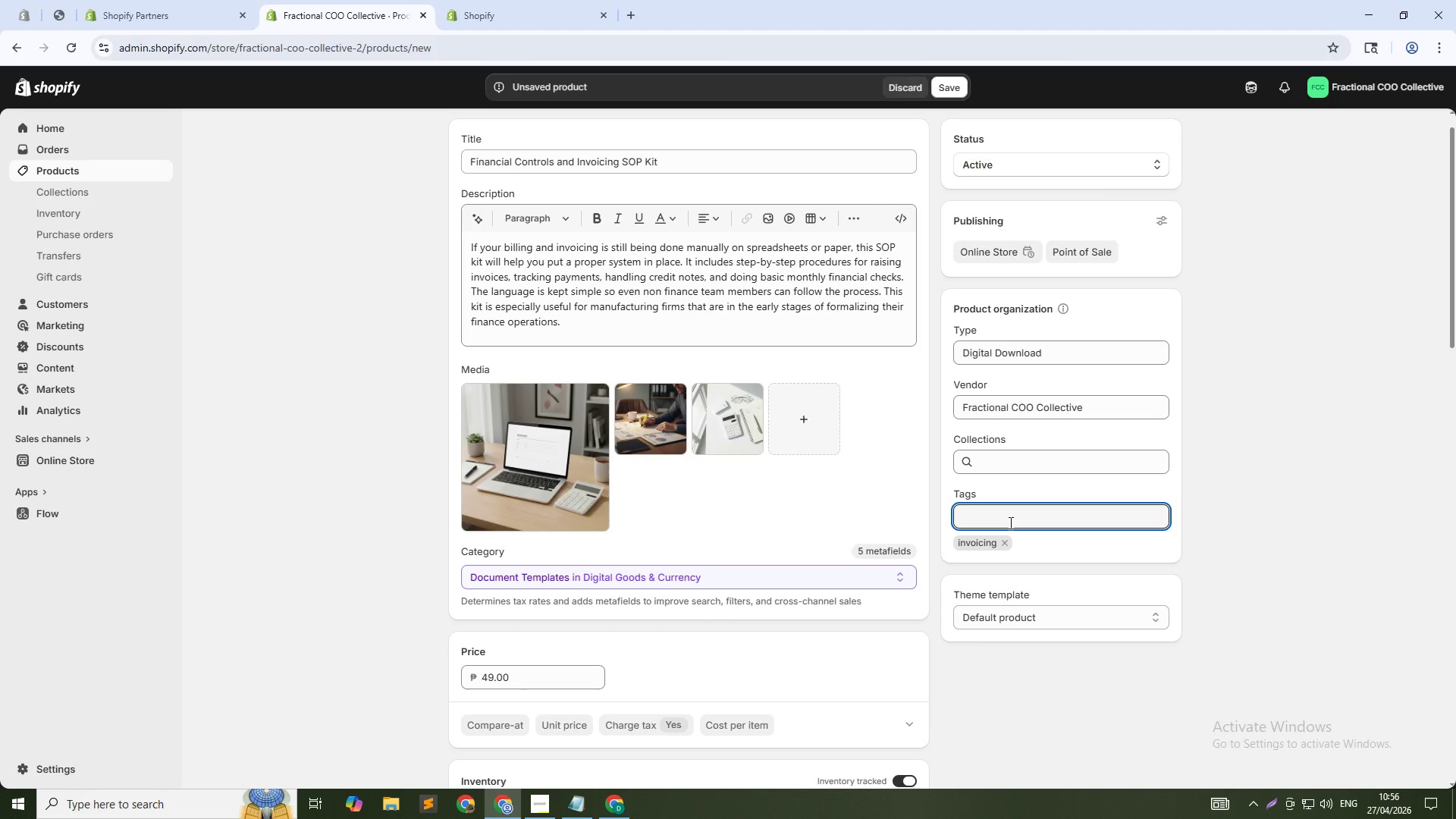 
type(financial controls)
 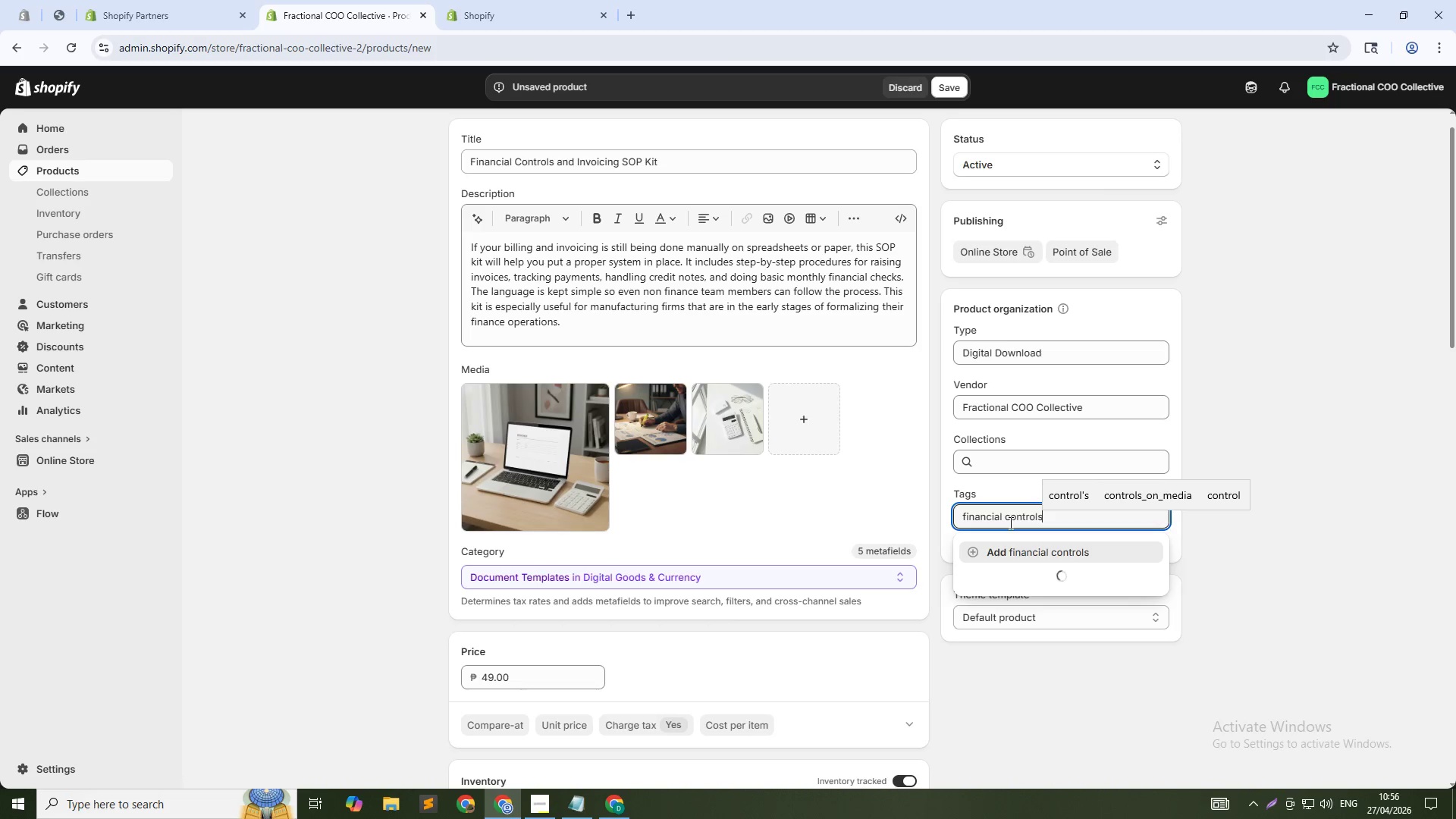 
key(Enter)
 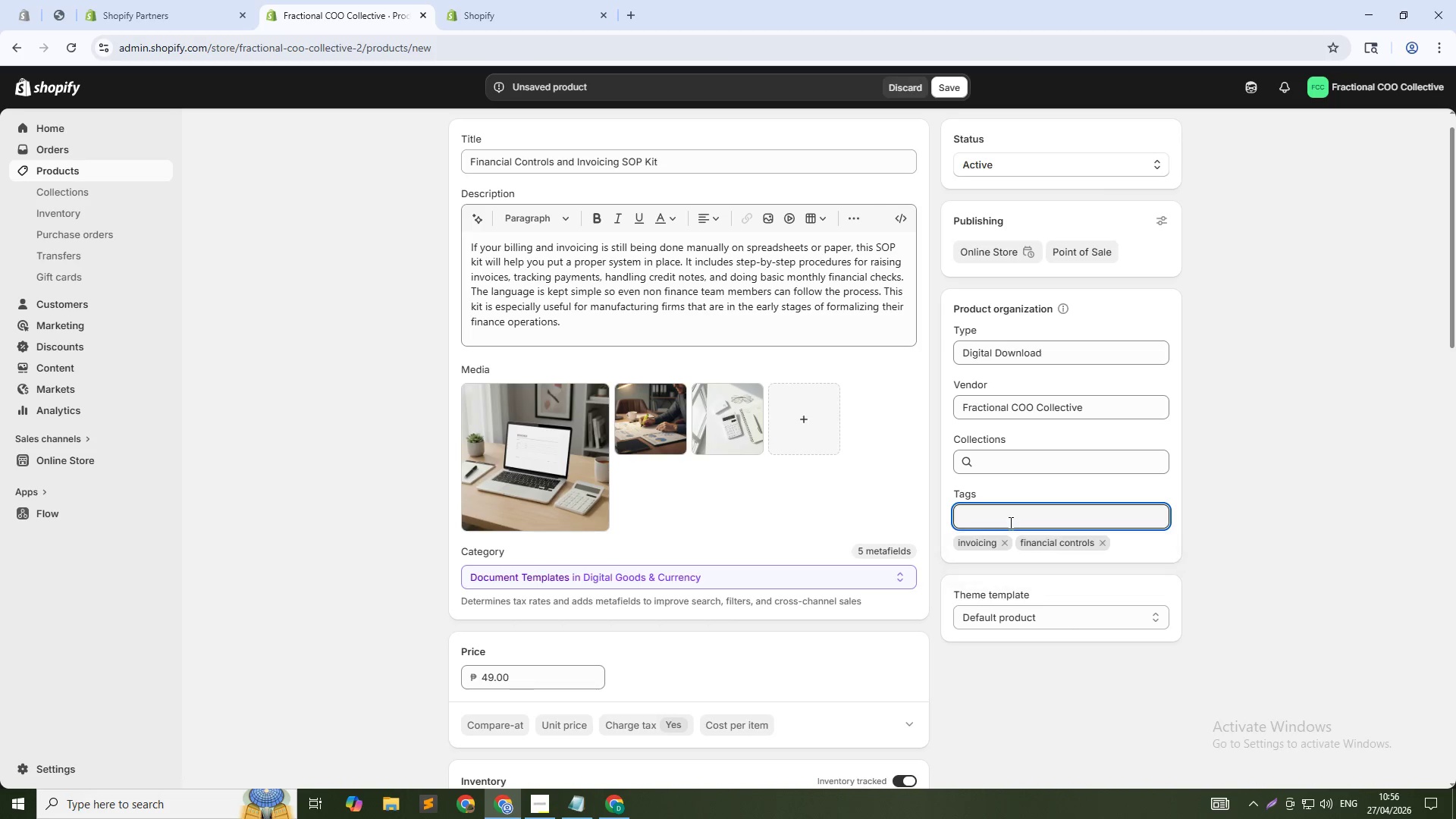 
type(SOP)
 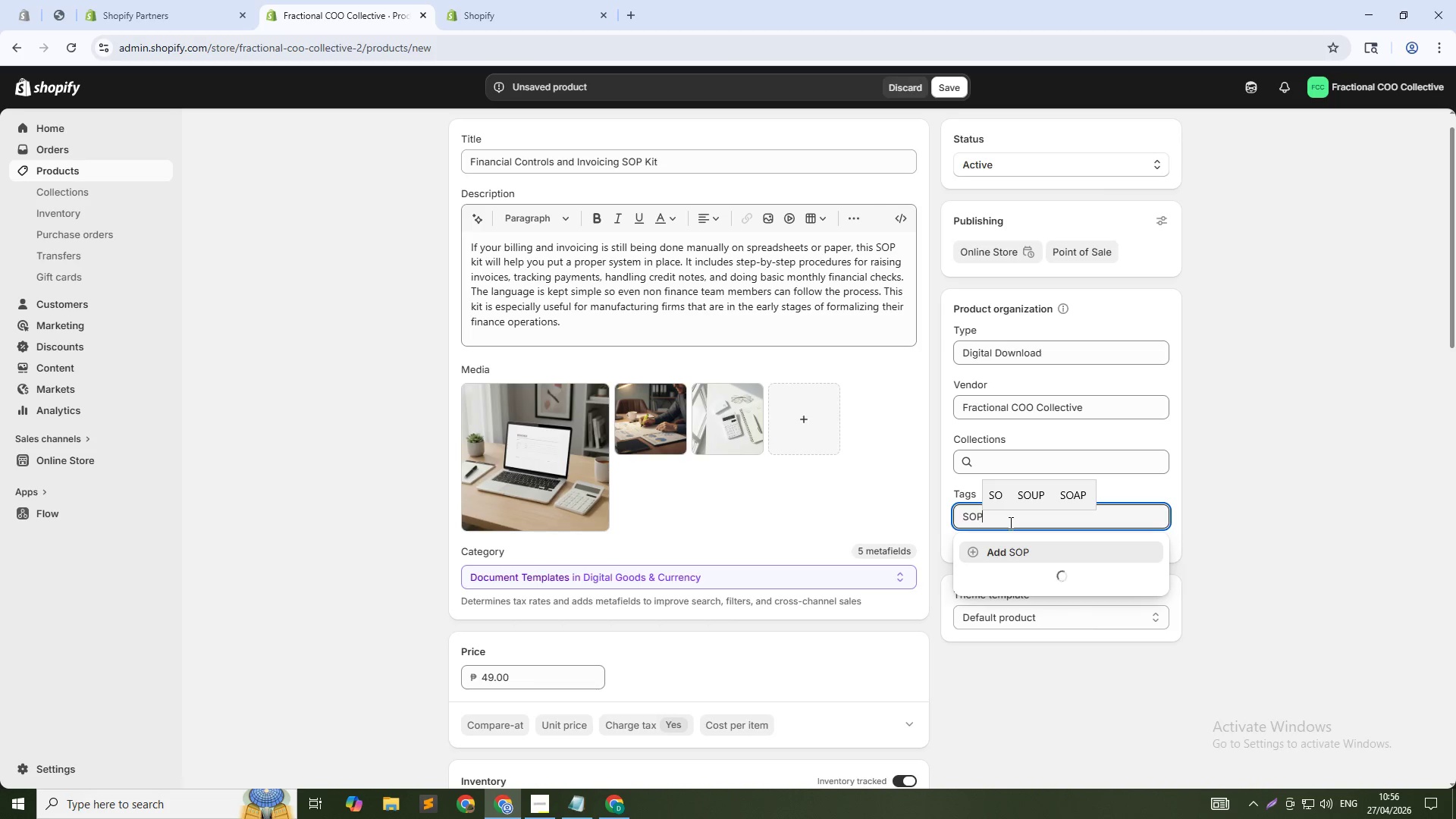 
key(Enter)
 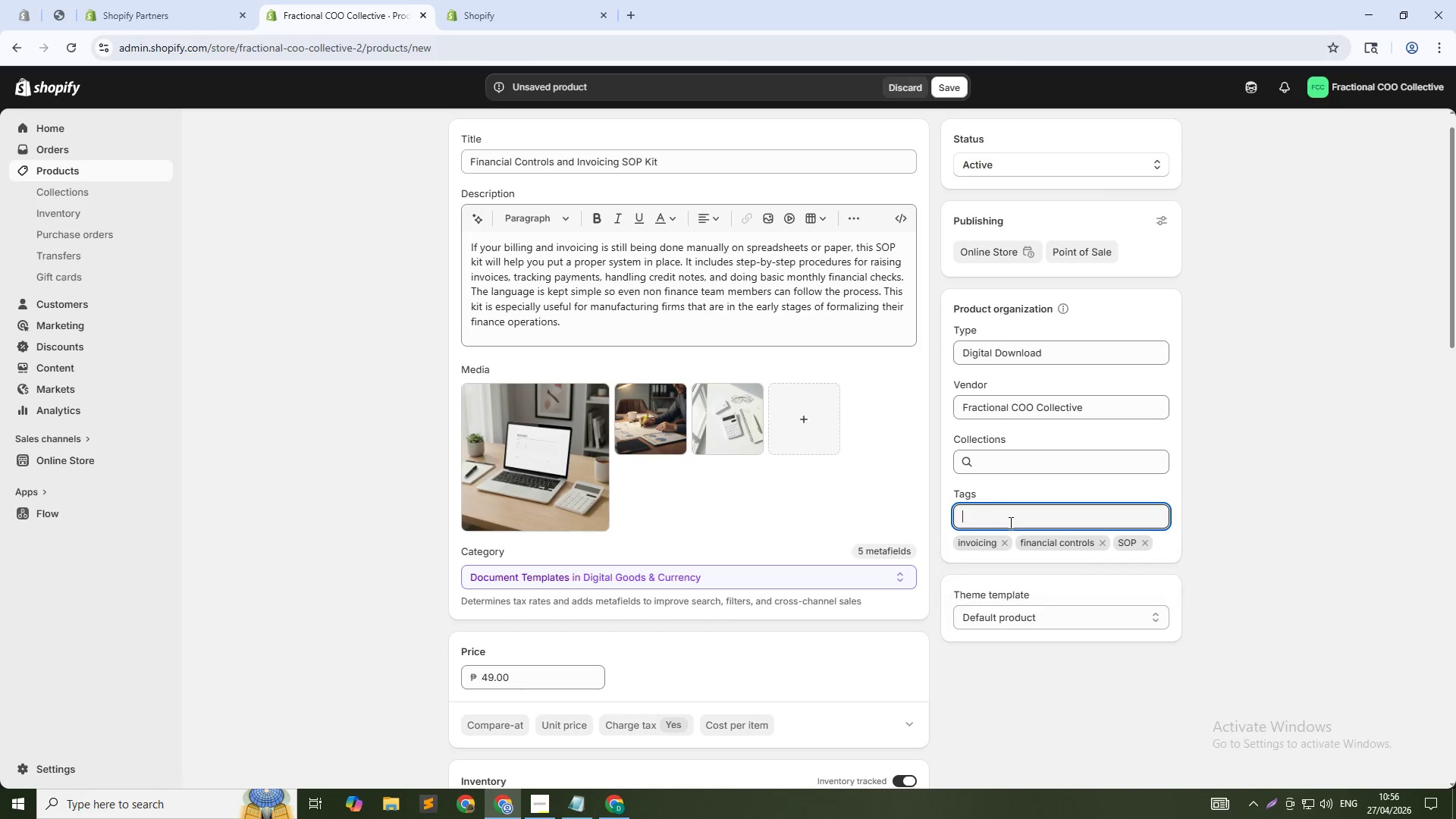 
type(billinh)
key(Backspace)
type(g)
 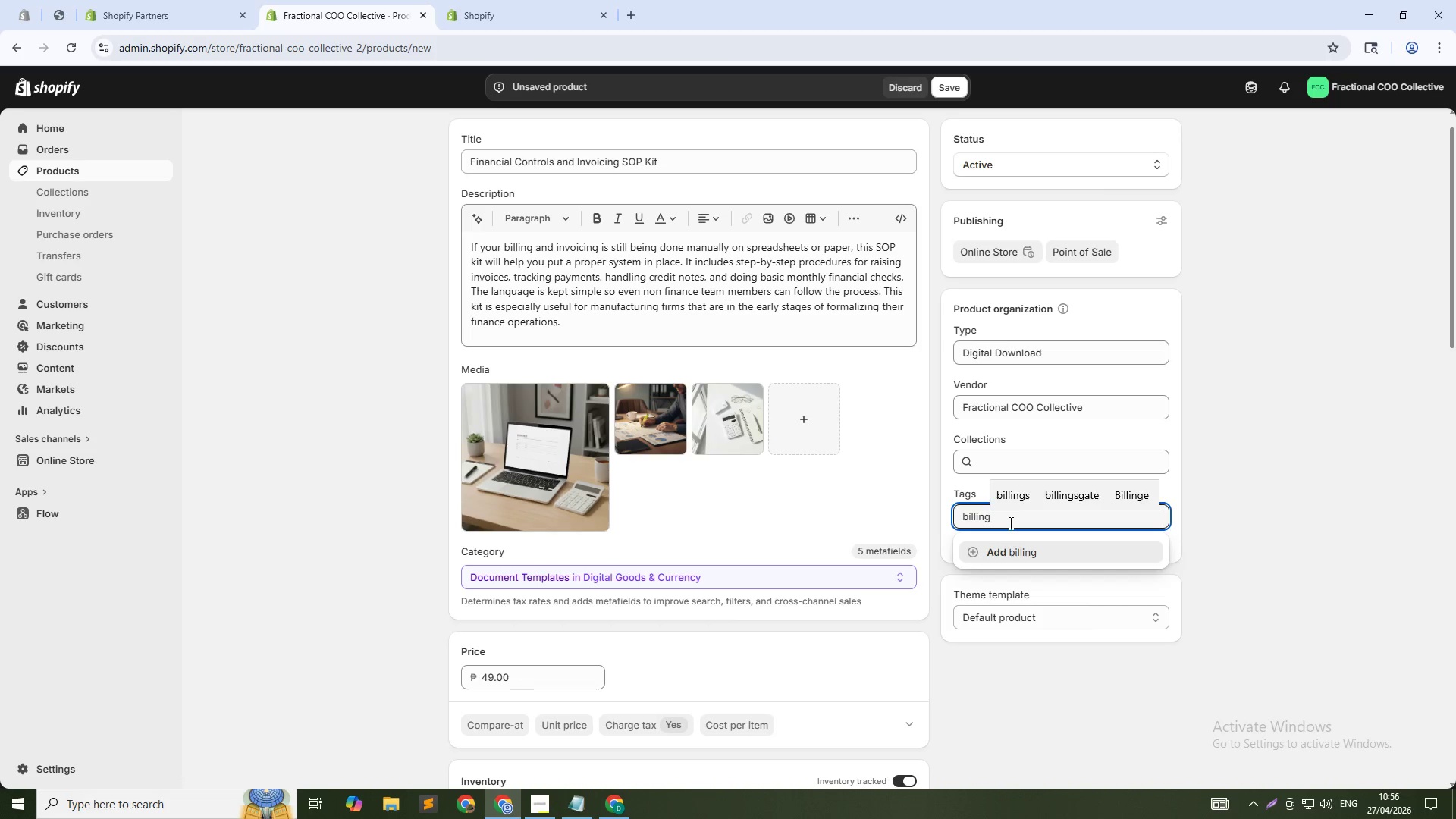 
key(Enter)
 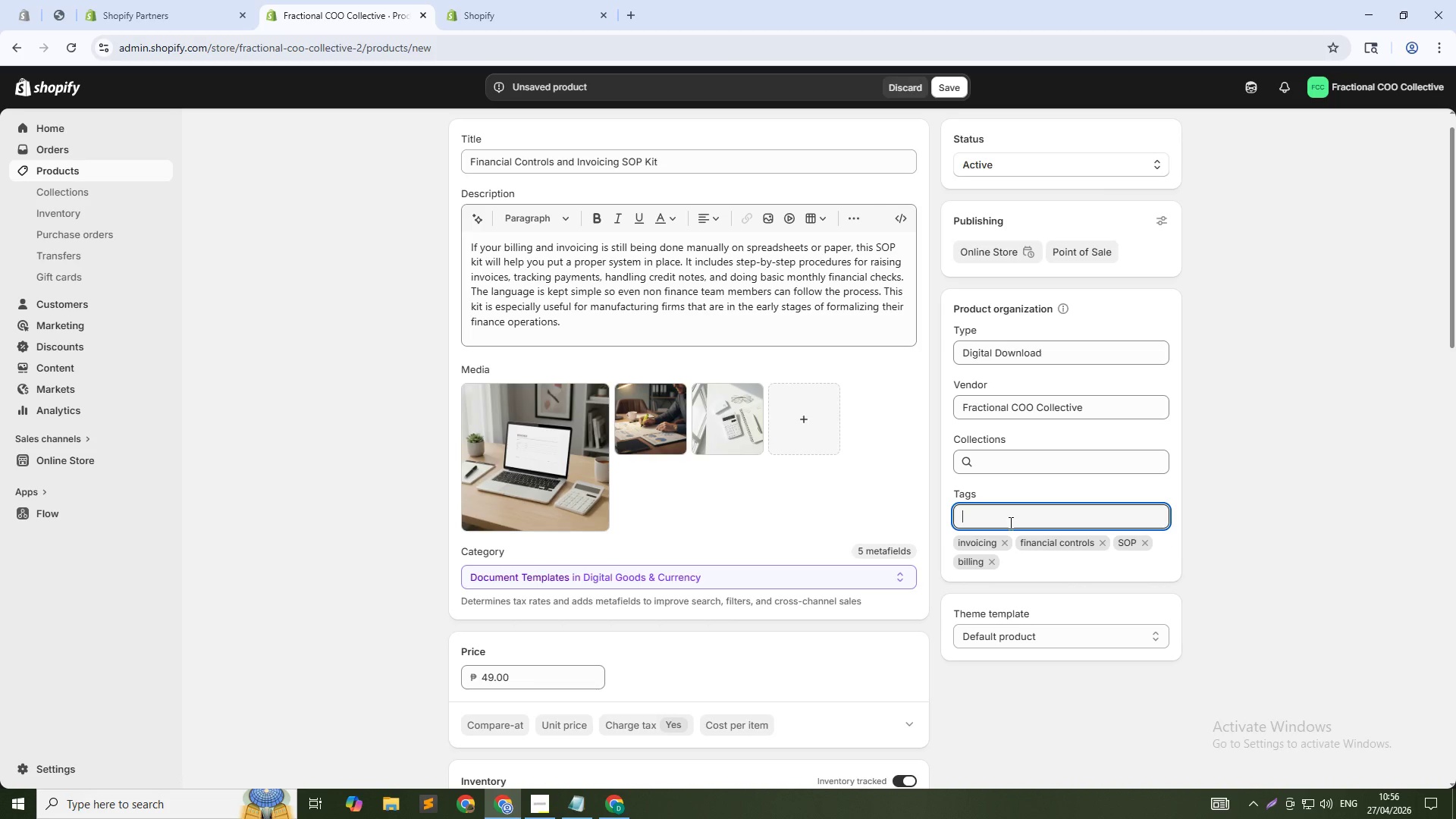 
type(manufacturing)
 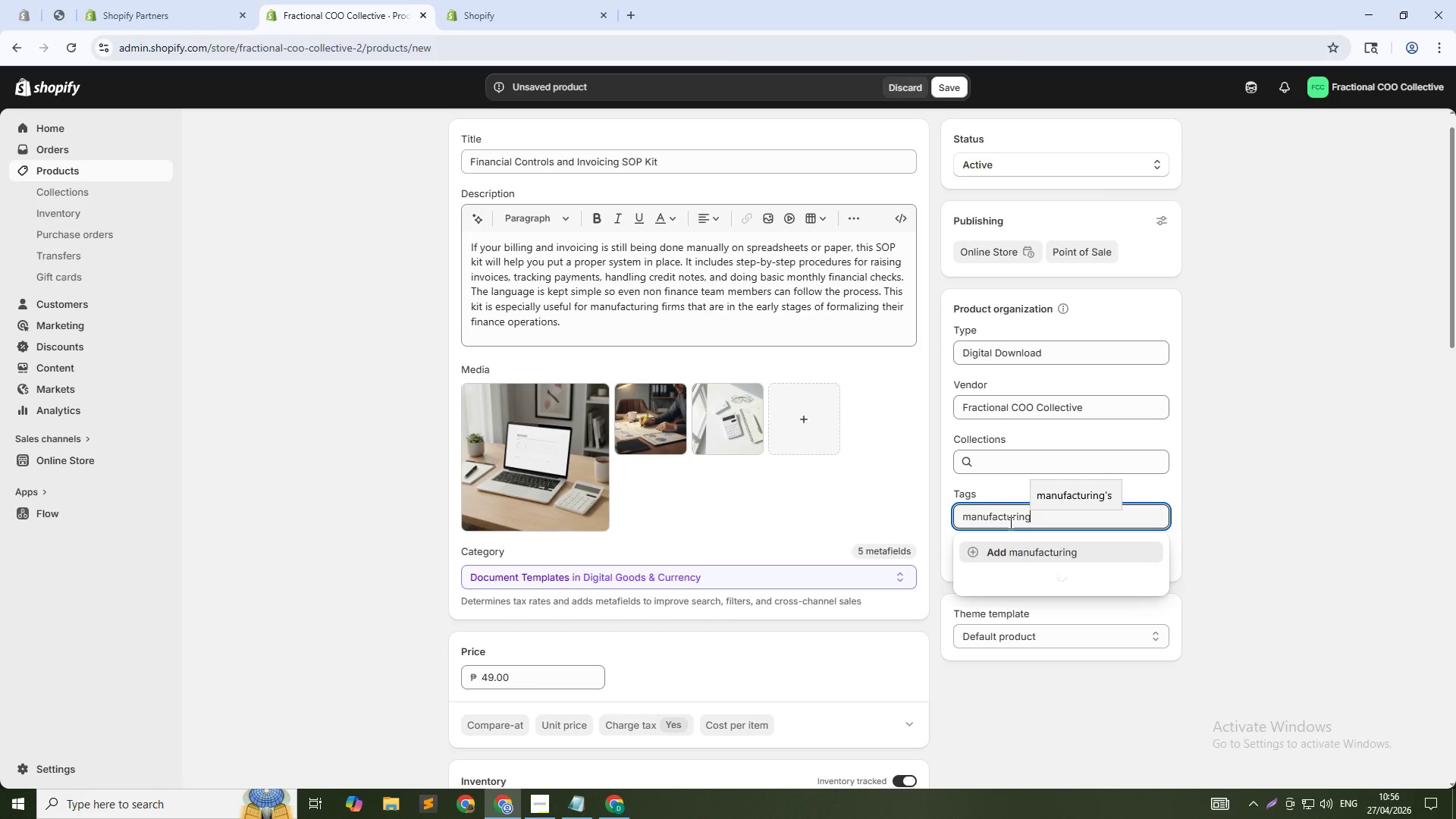 
key(Enter)
 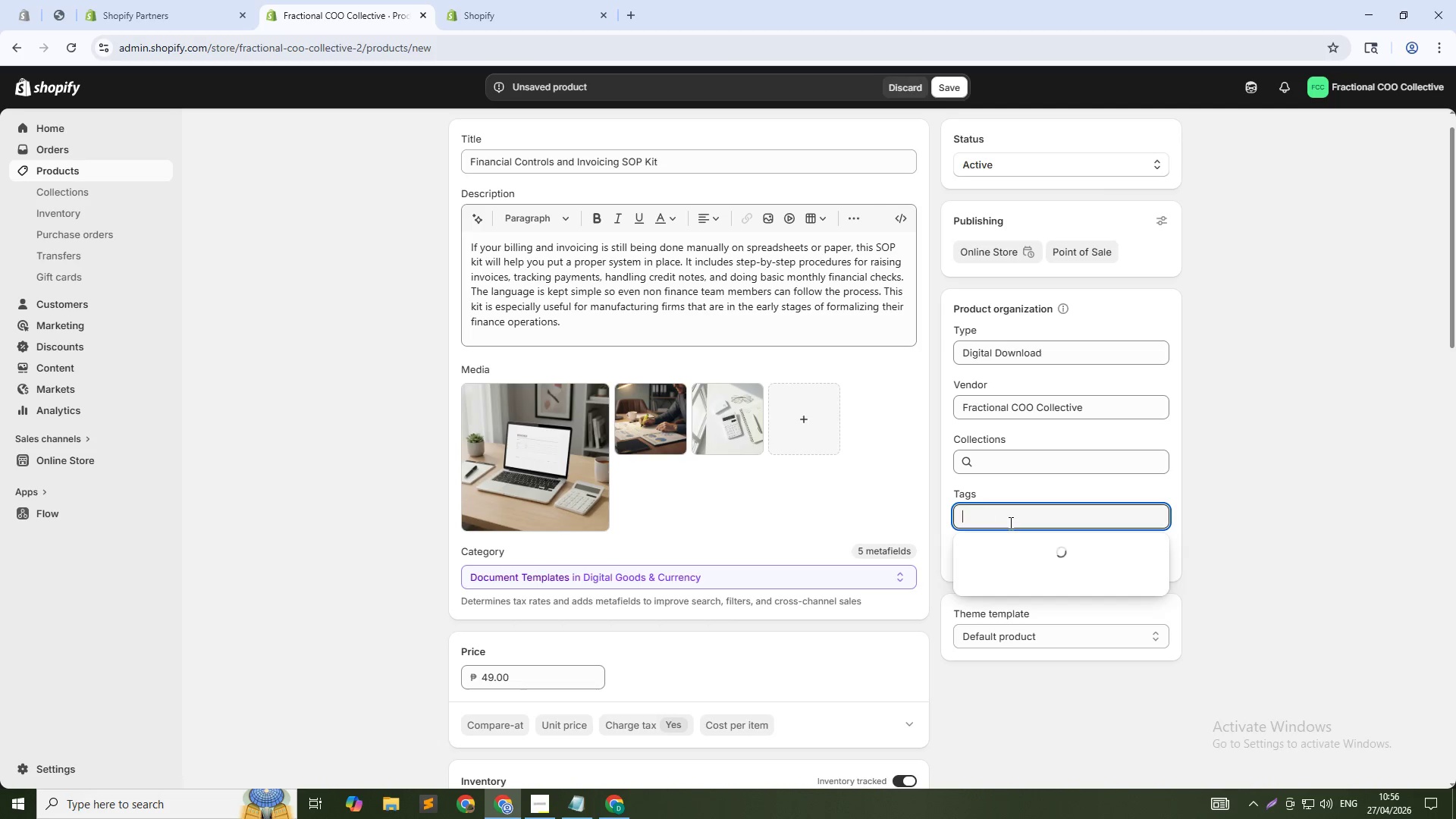 
type(fractional COO)
 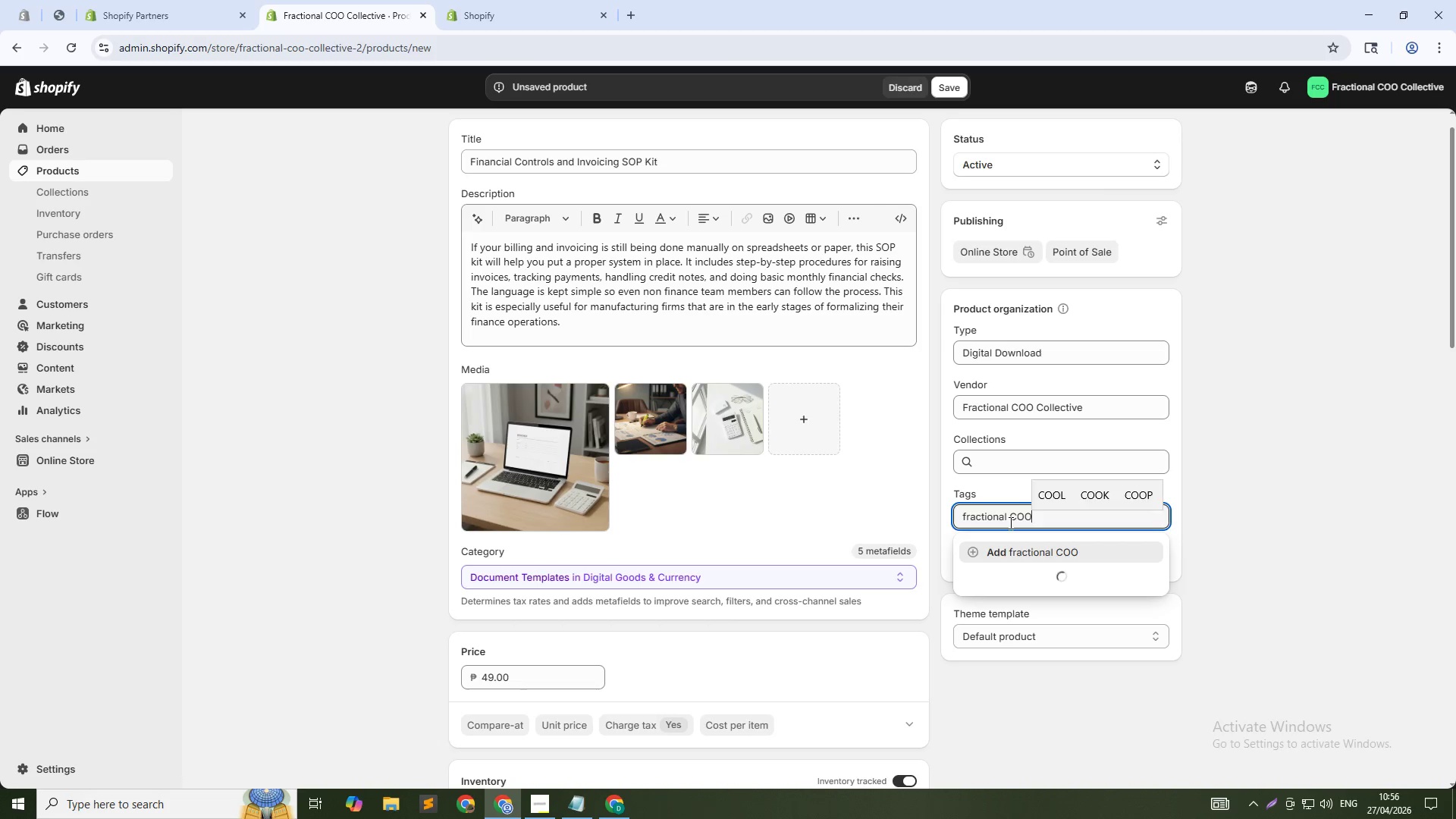 
 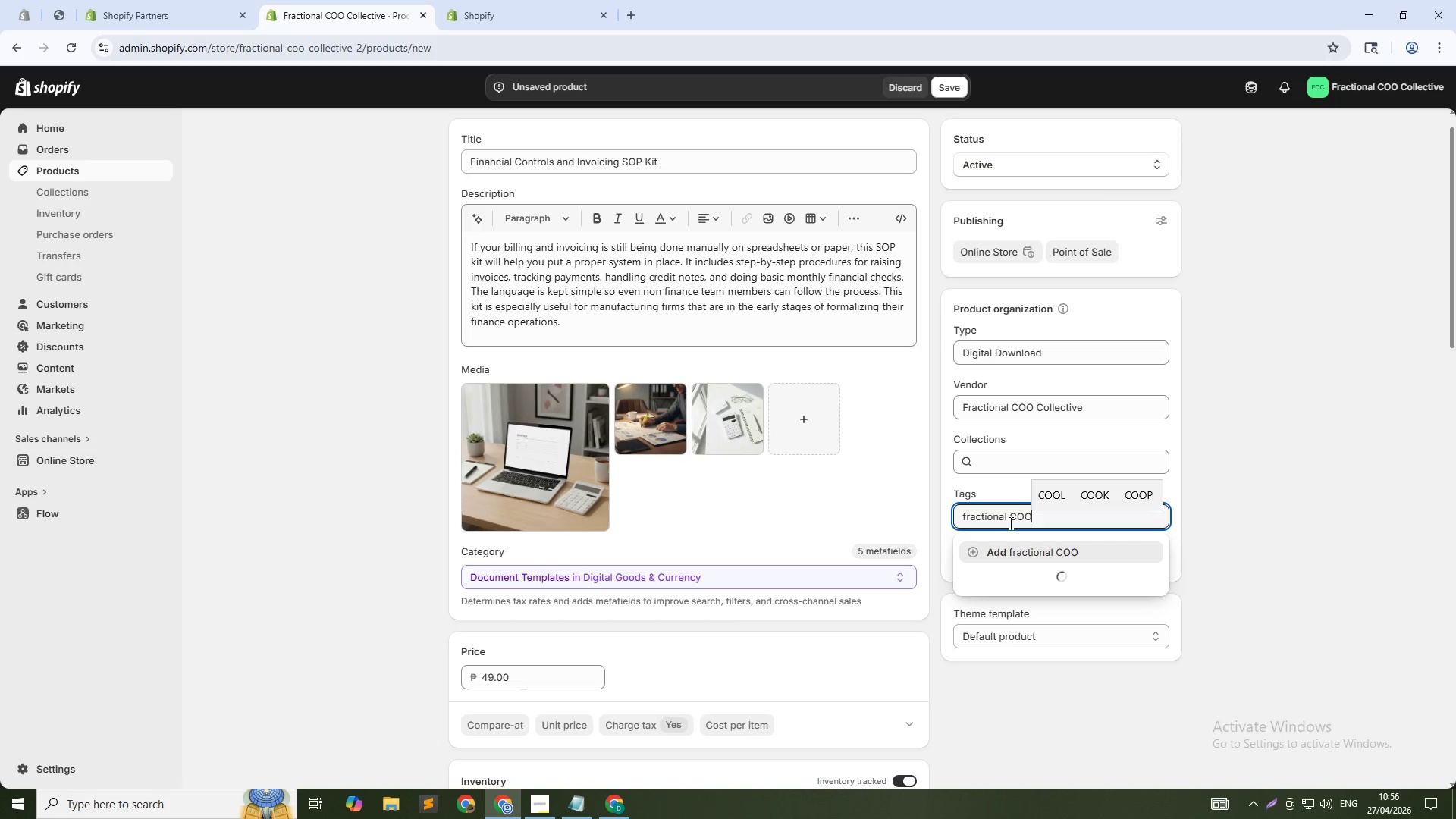 
key(Enter)
 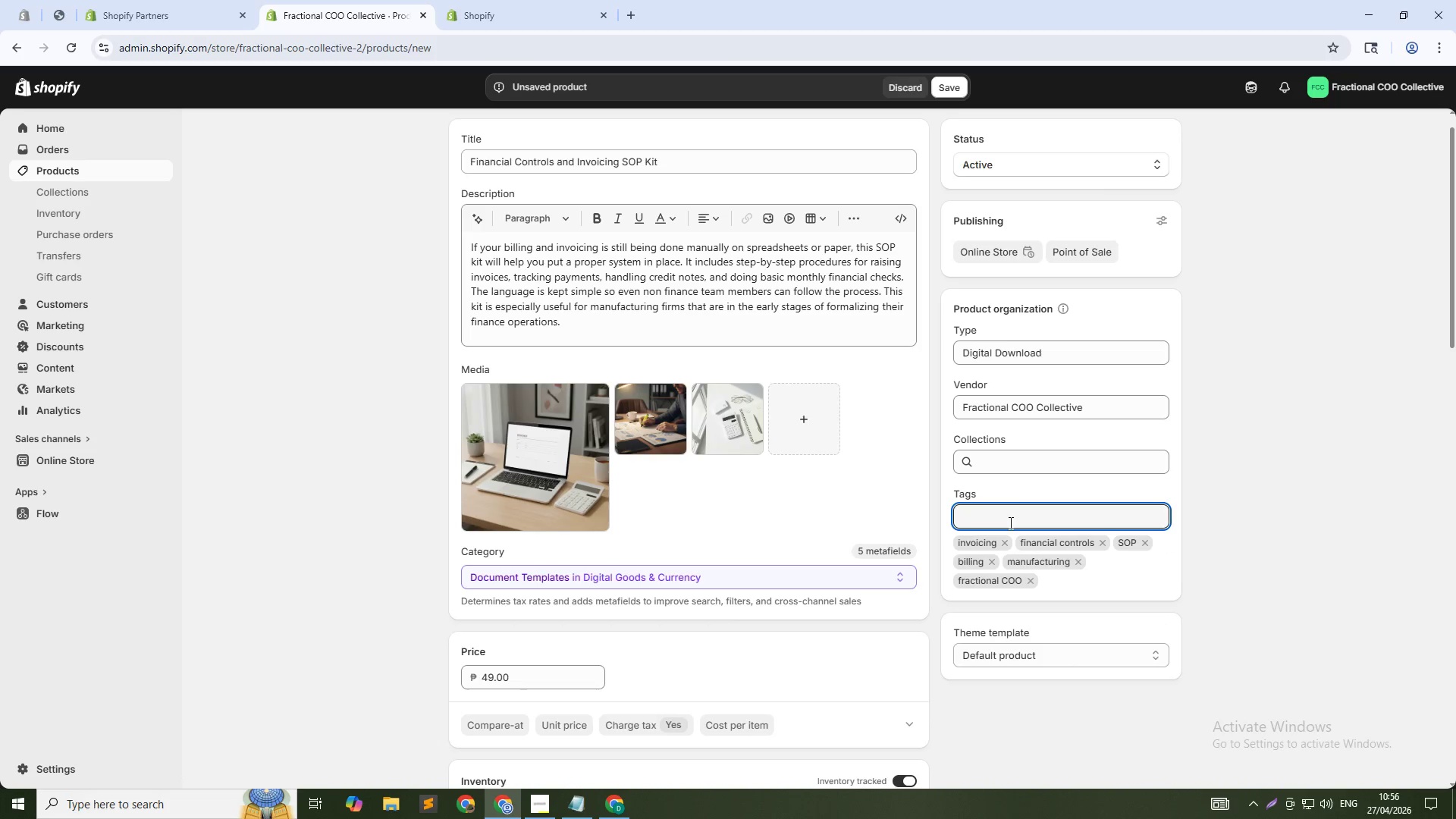 
type(operational)
 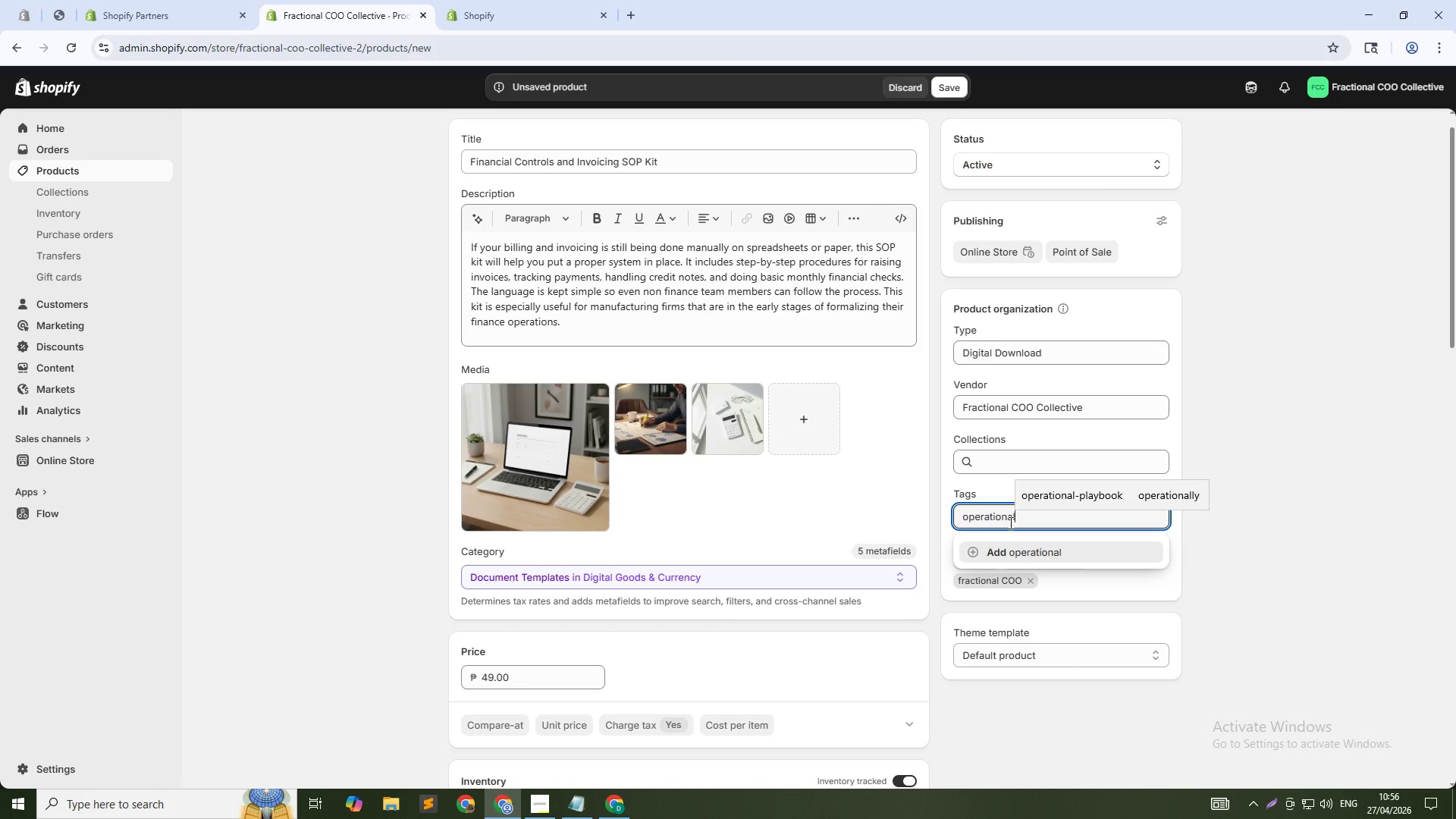 
key(Enter)
 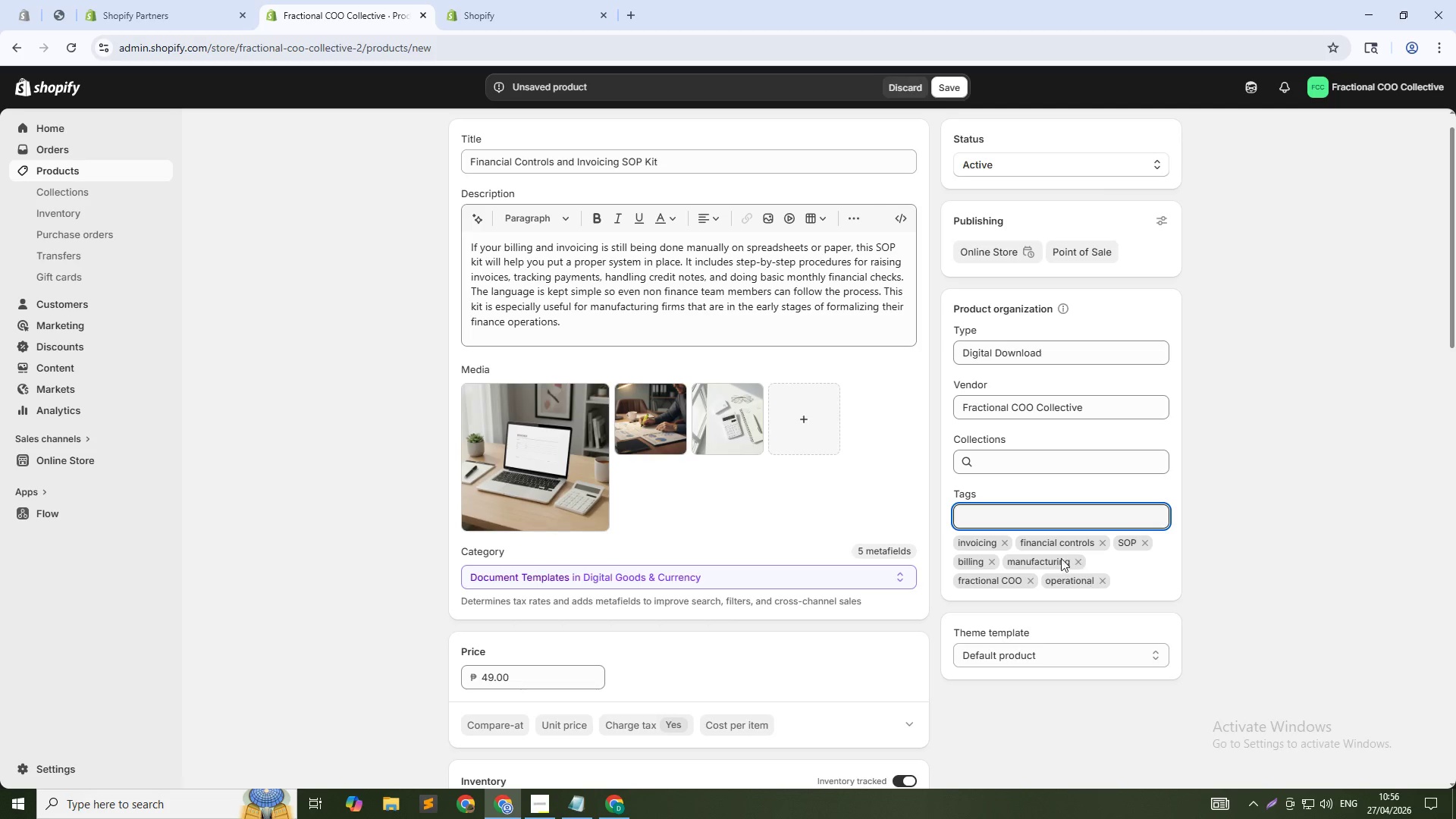 
left_click([1081, 582])
 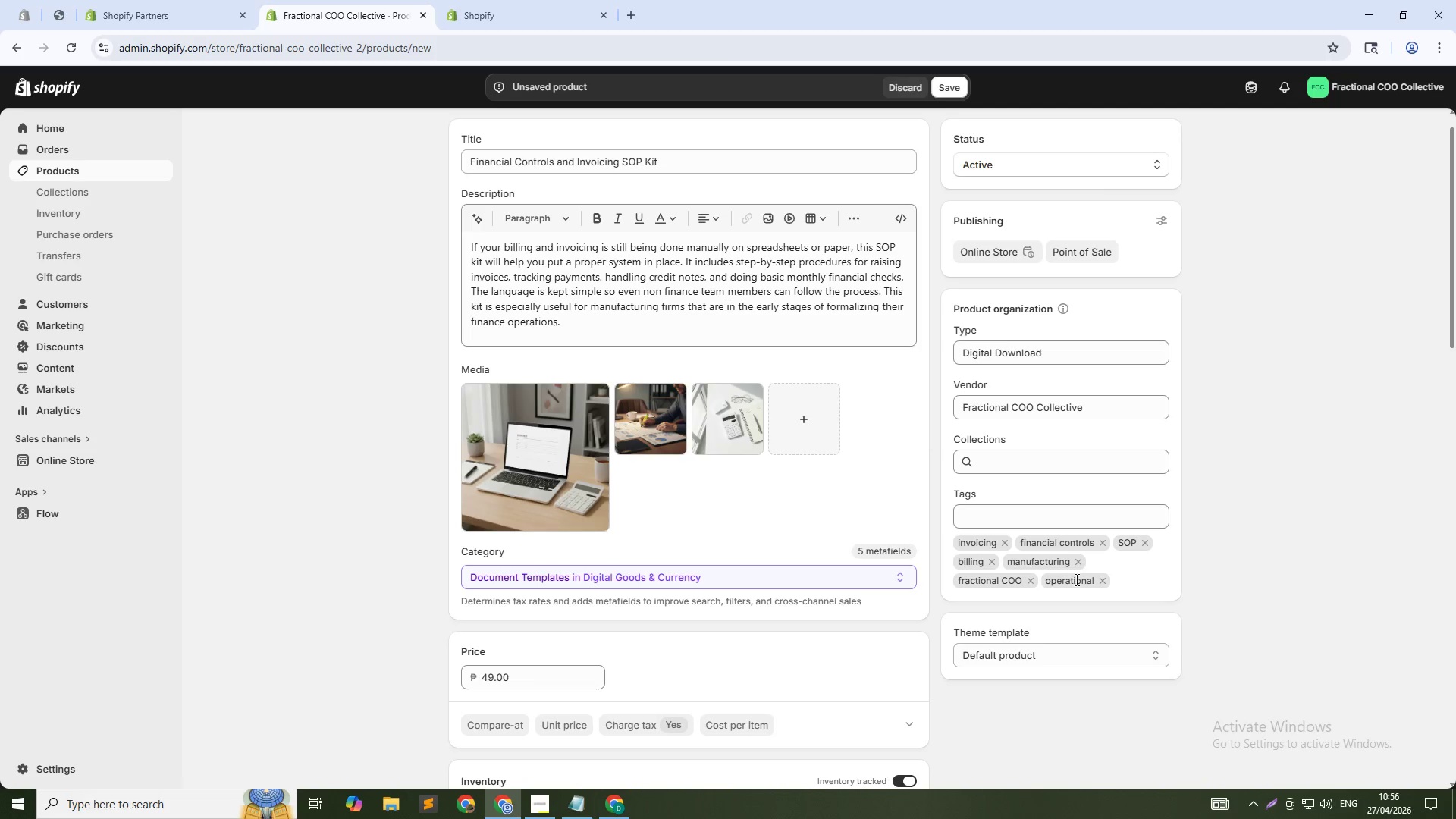 
left_click([1075, 580])
 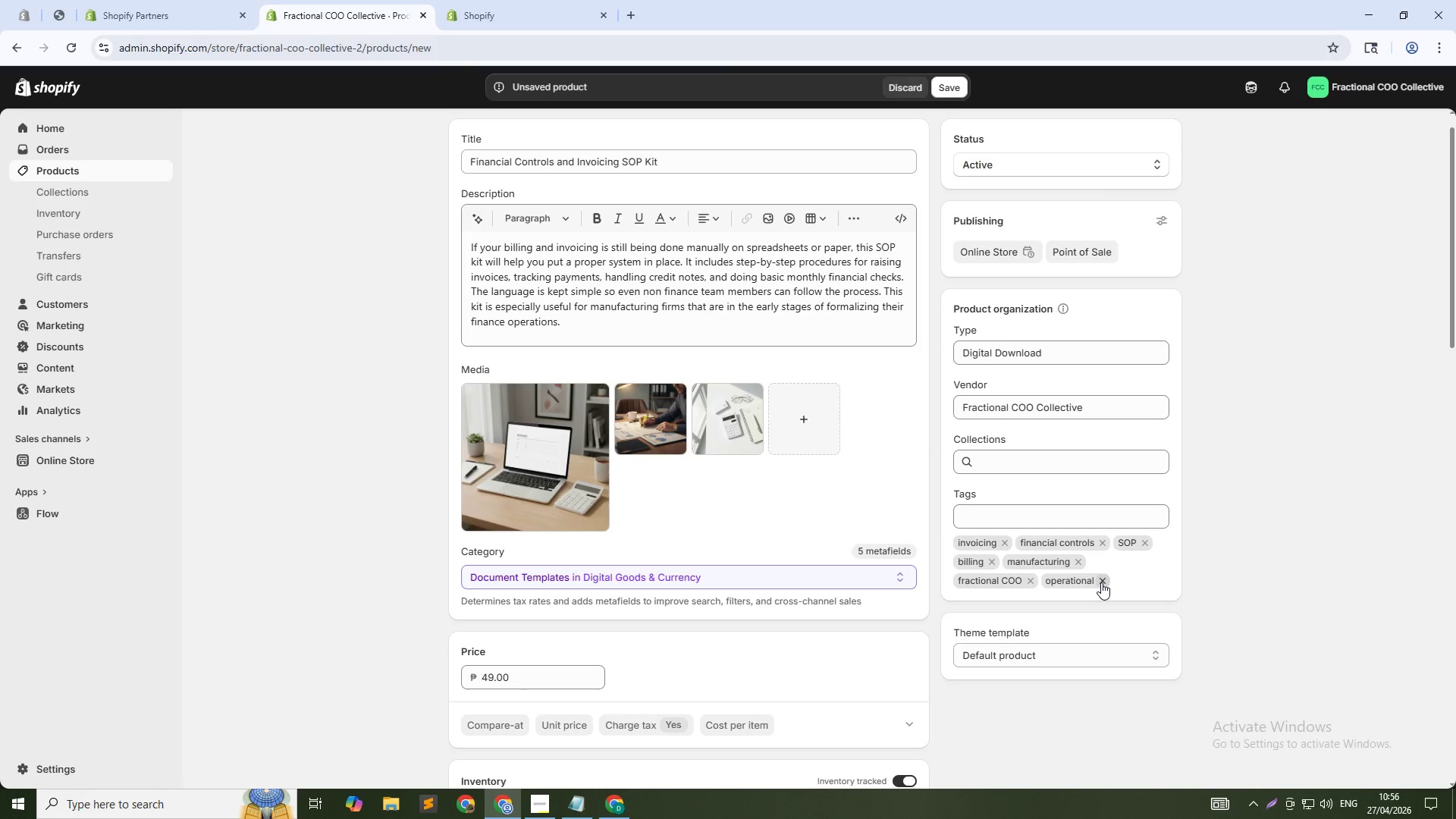 
left_click([1101, 582])
 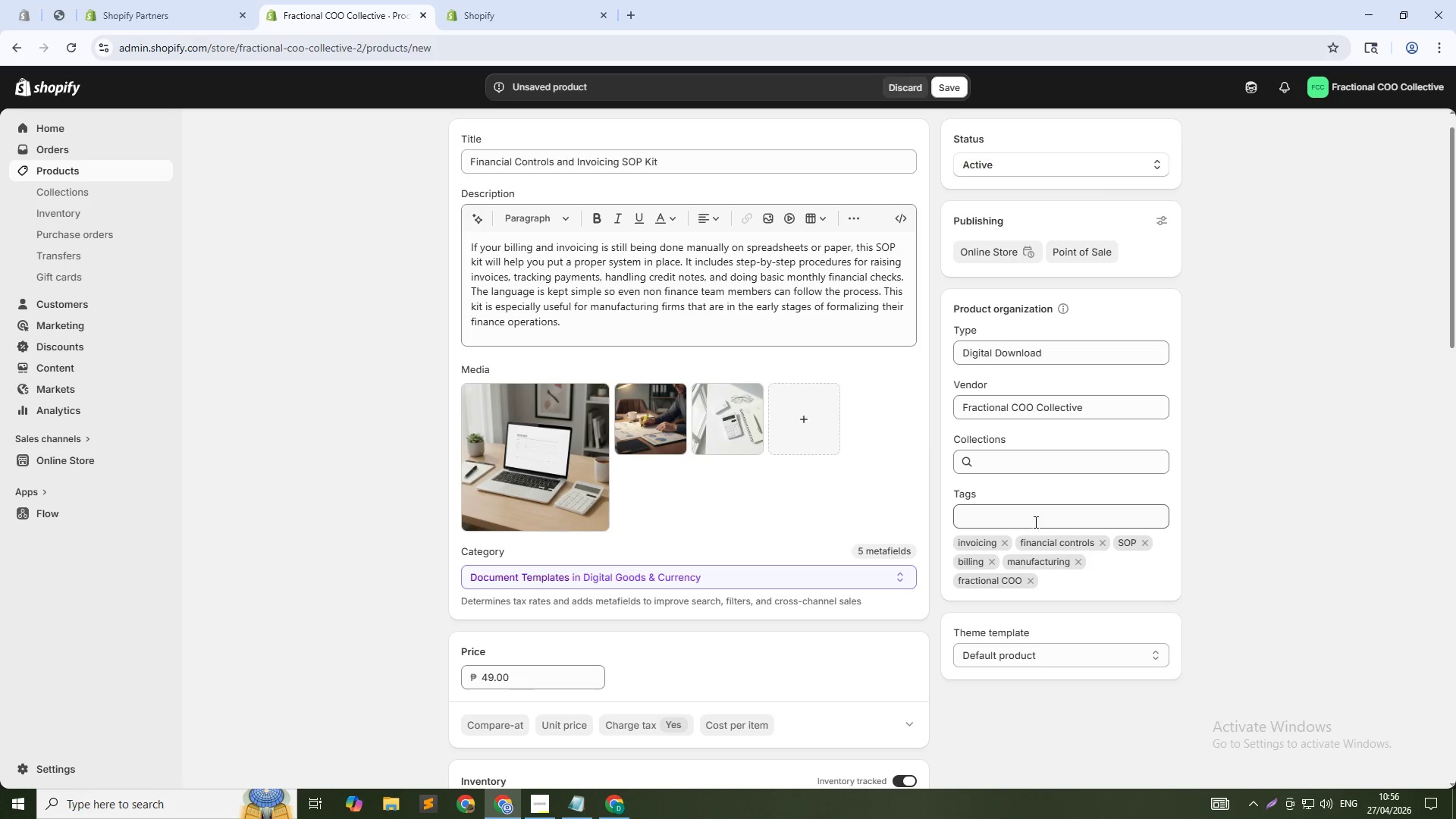 
left_click([1033, 519])
 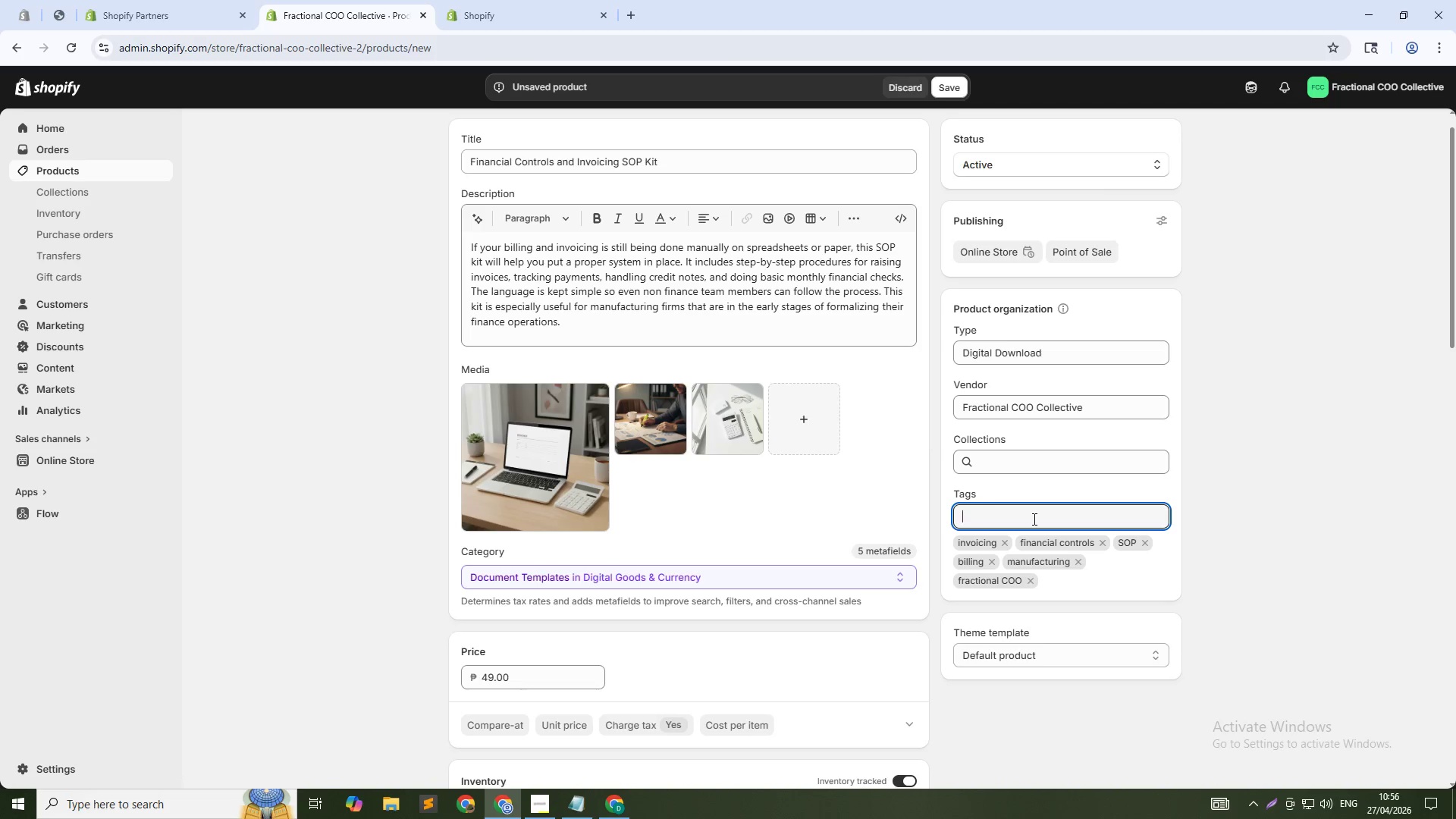 
type(operational audit template)
key(NumpadEnter)
 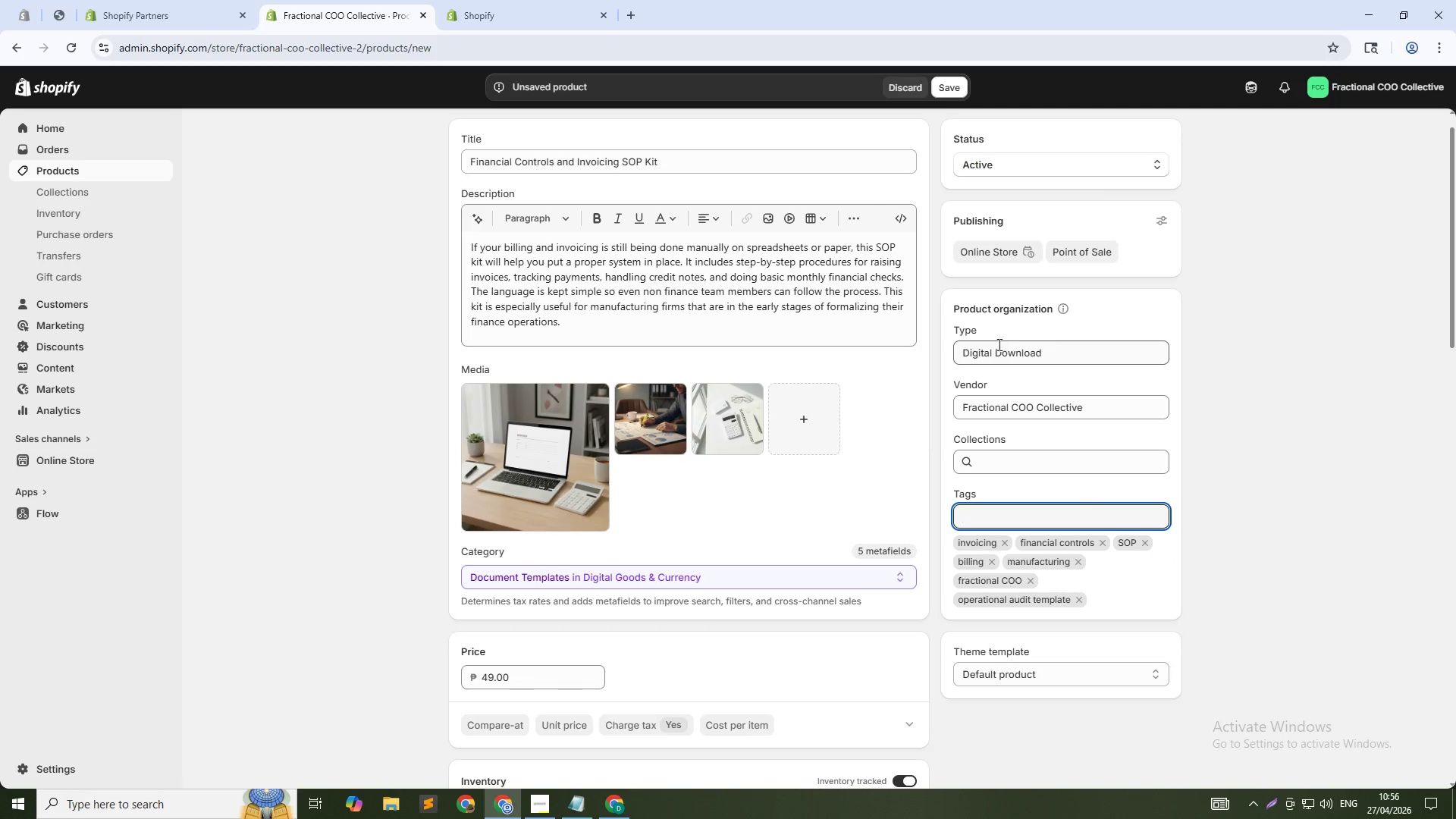 
scroll: coordinate [947, 463], scroll_direction: down, amount: 12.0
 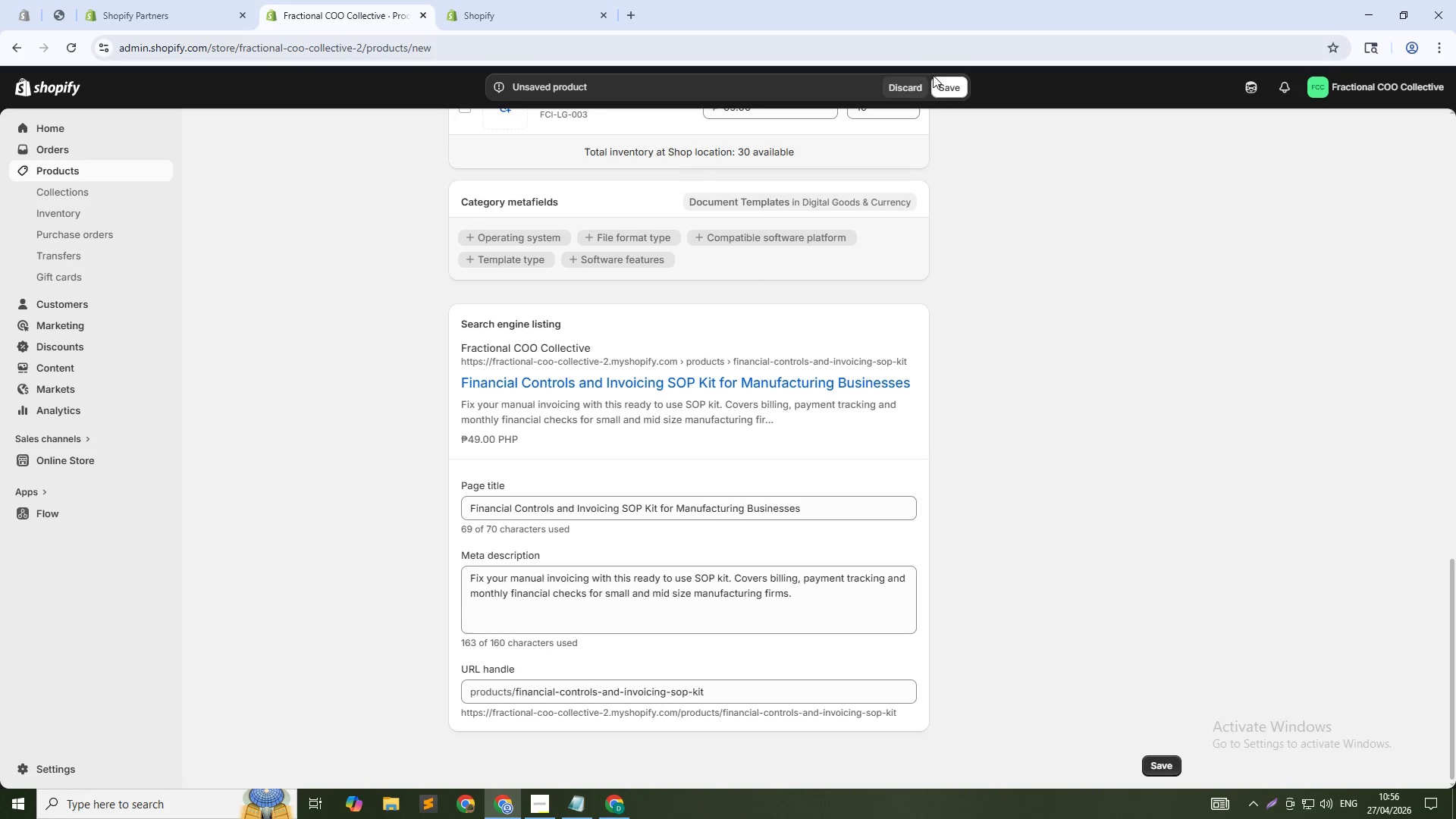 
scroll: coordinate [983, 533], scroll_direction: up, amount: 18.0
 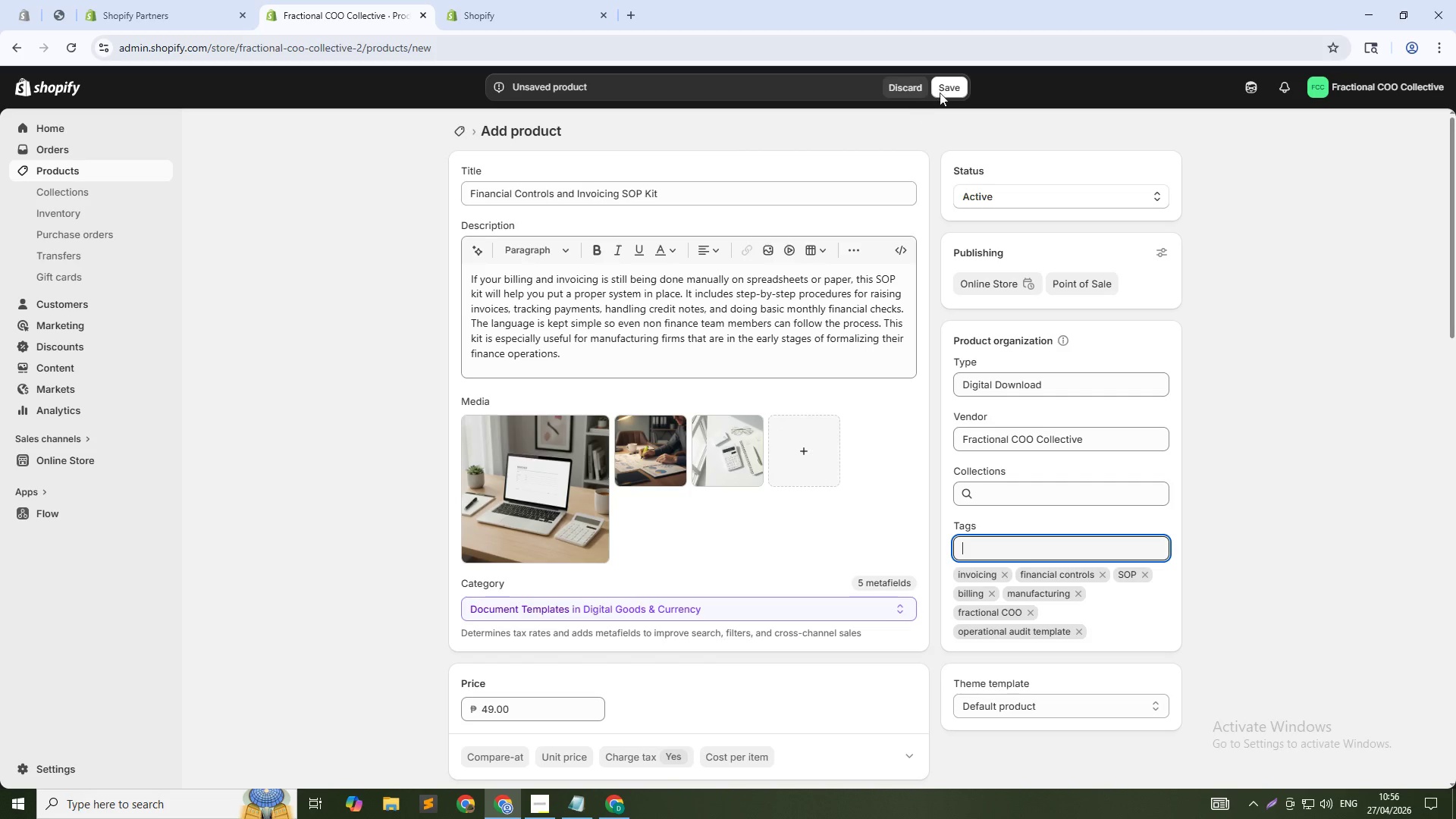 
left_click([947, 91])
 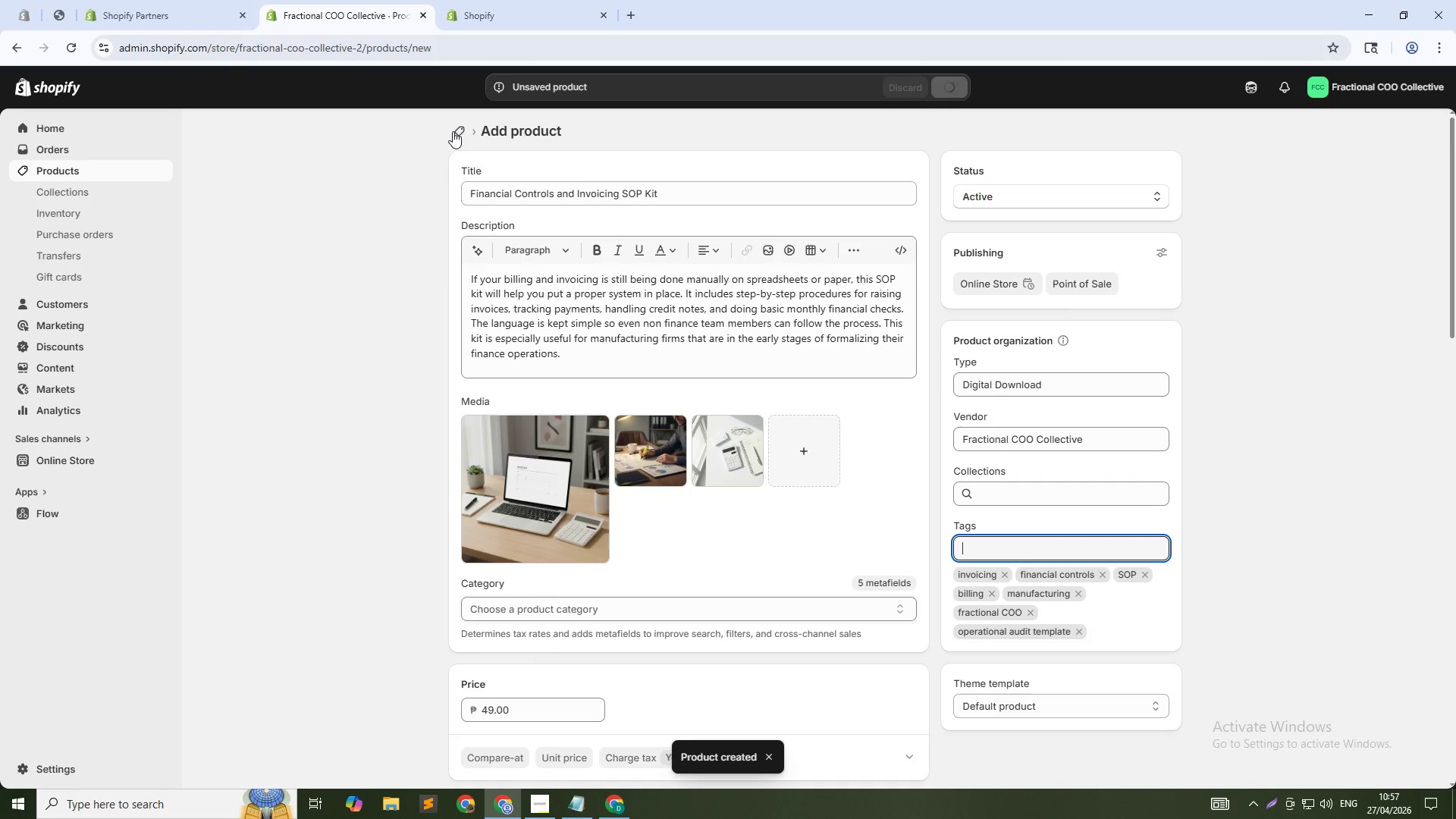 
wait(7.25)
 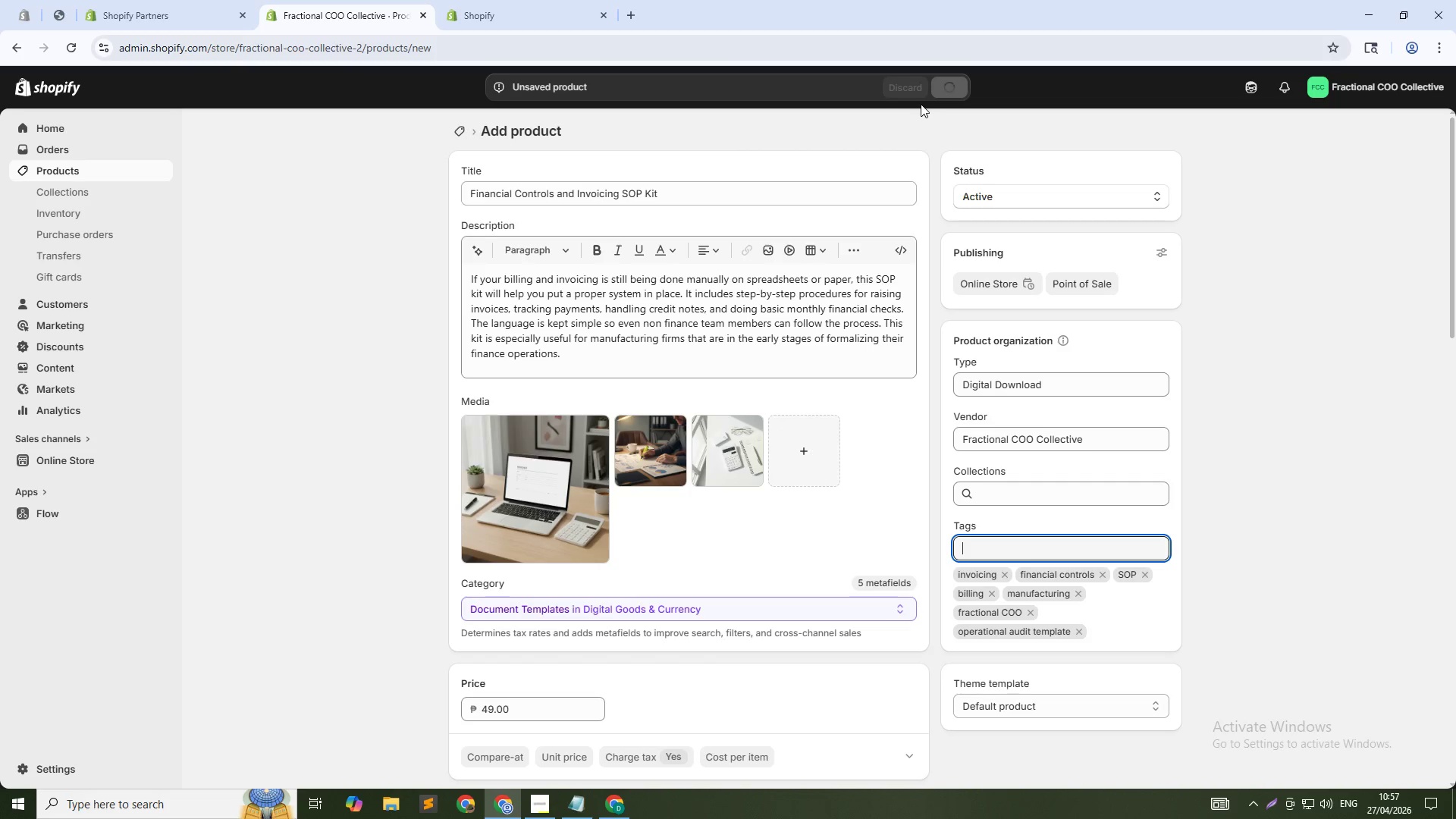 
left_click_drag(start_coordinate=[523, 19], to_coordinate=[339, 24])
 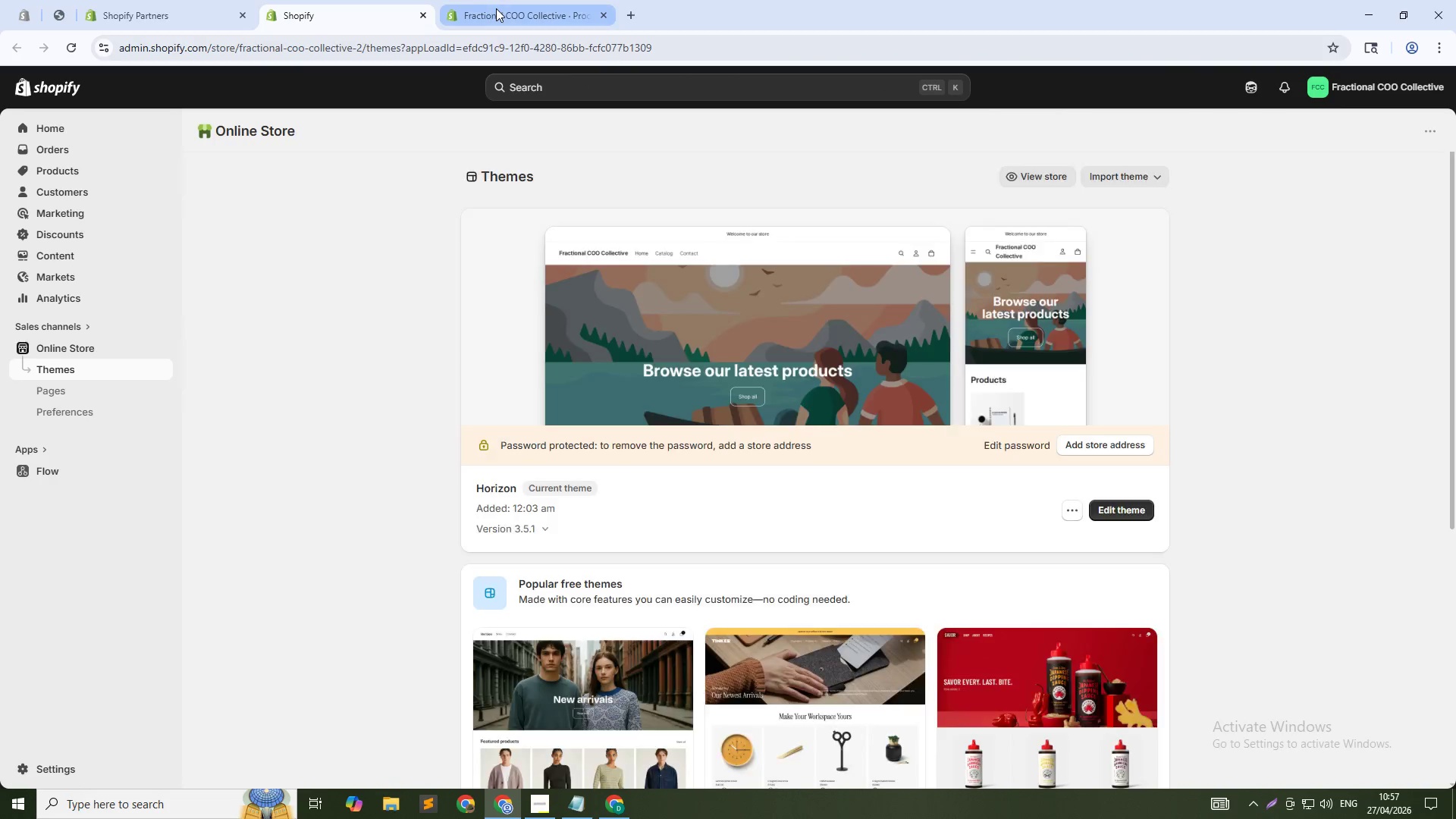 
left_click([496, 8])
 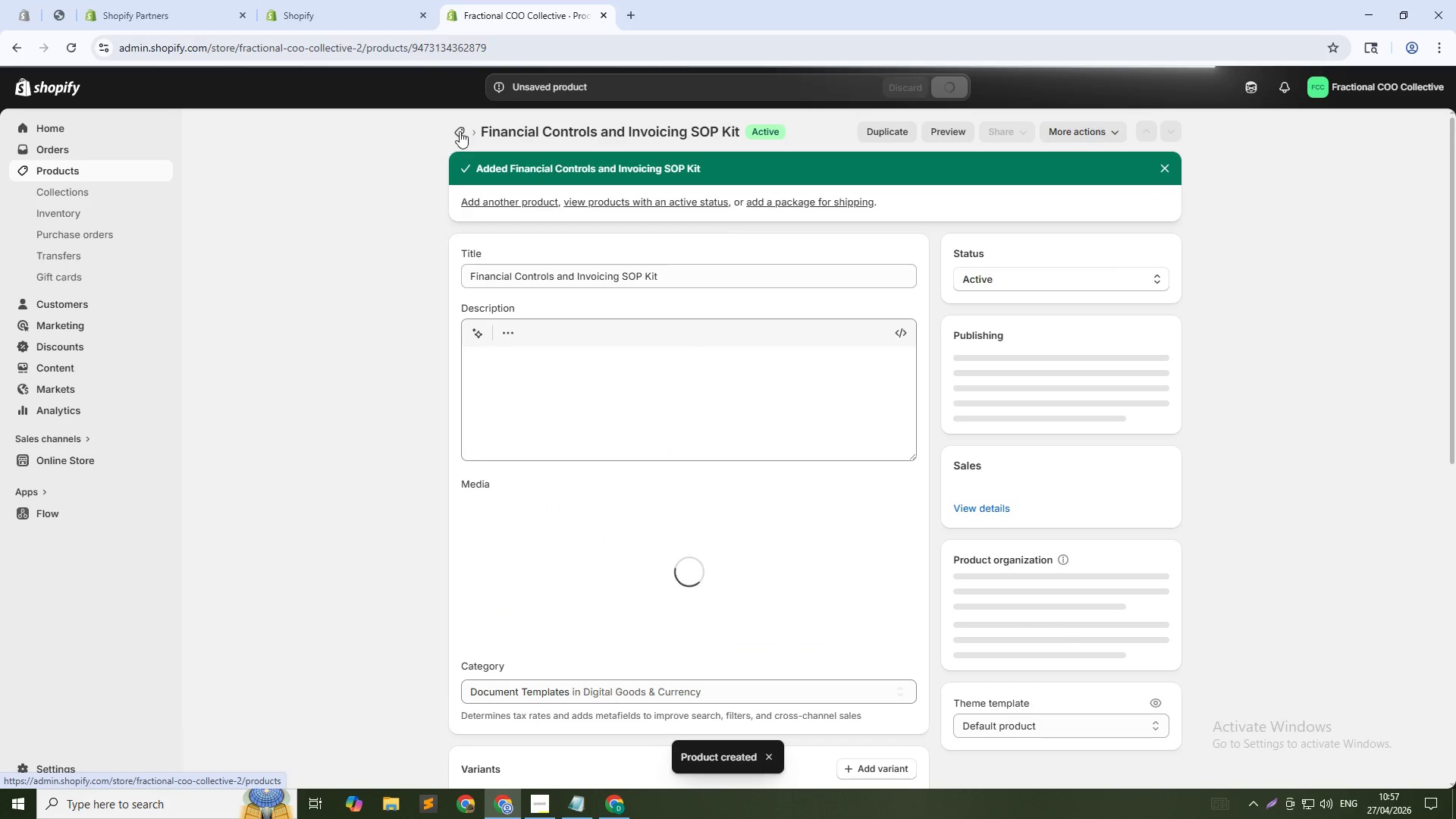 
left_click([460, 131])
 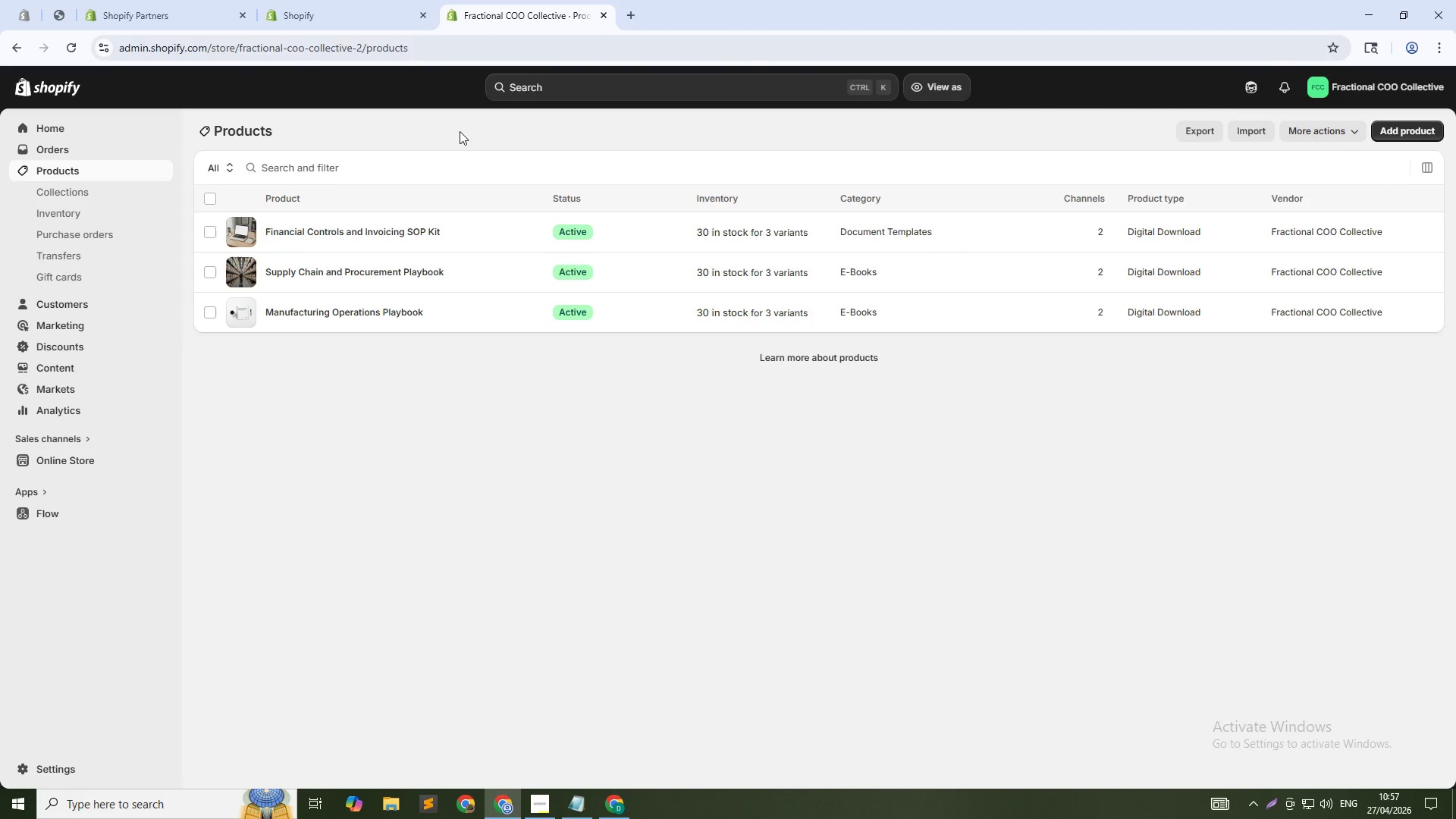 
wait(11.28)
 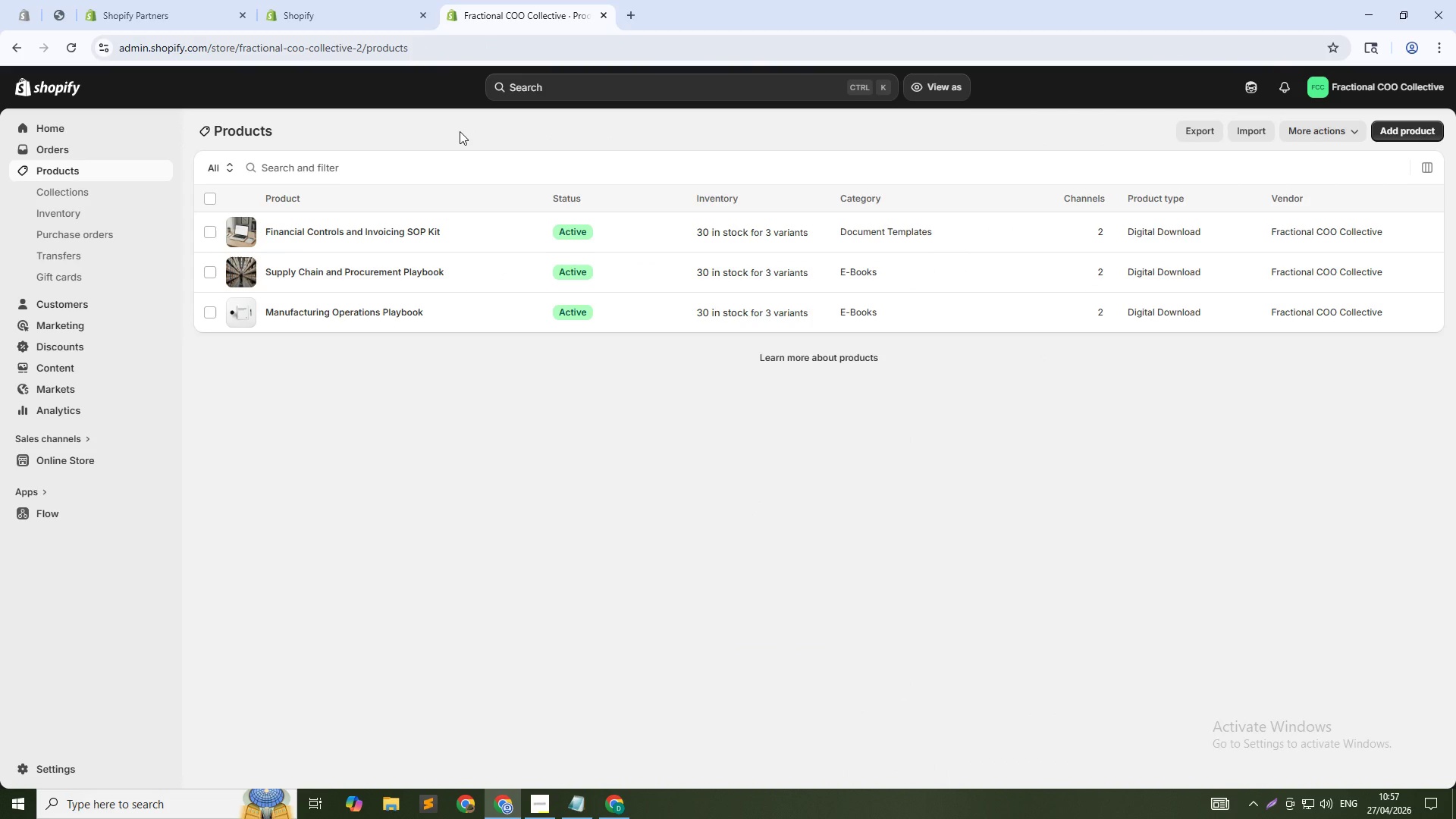 
left_click([1416, 133])
 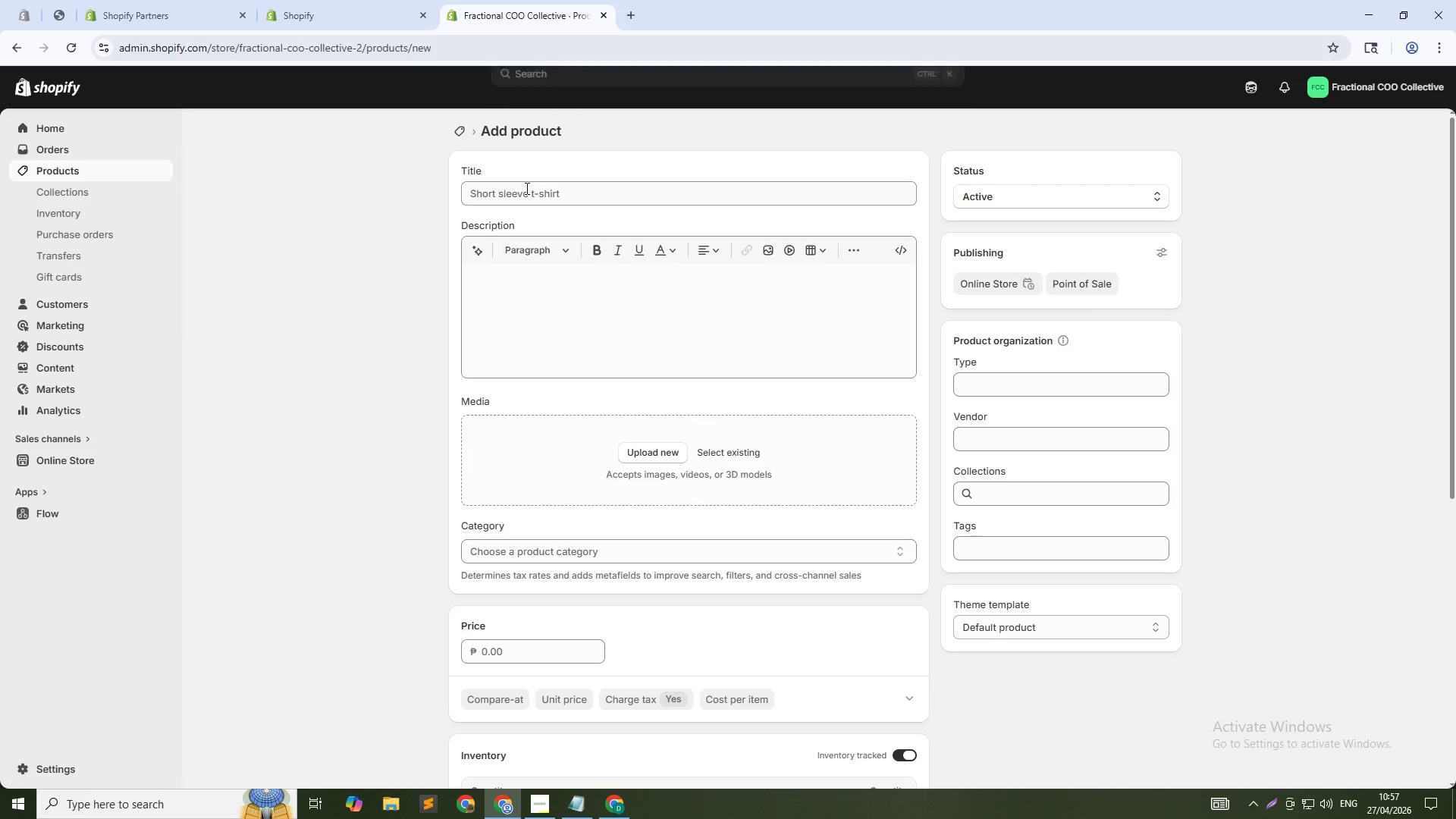 
type(HR n)
key(Backspace)
type(and WOrkforce )
key(Backspace)
key(Backspace)
key(Backspace)
key(Backspace)
key(Backspace)
key(Backspace)
key(Backspace)
key(Backspace)
key(Backspace)
type(orkforce)
 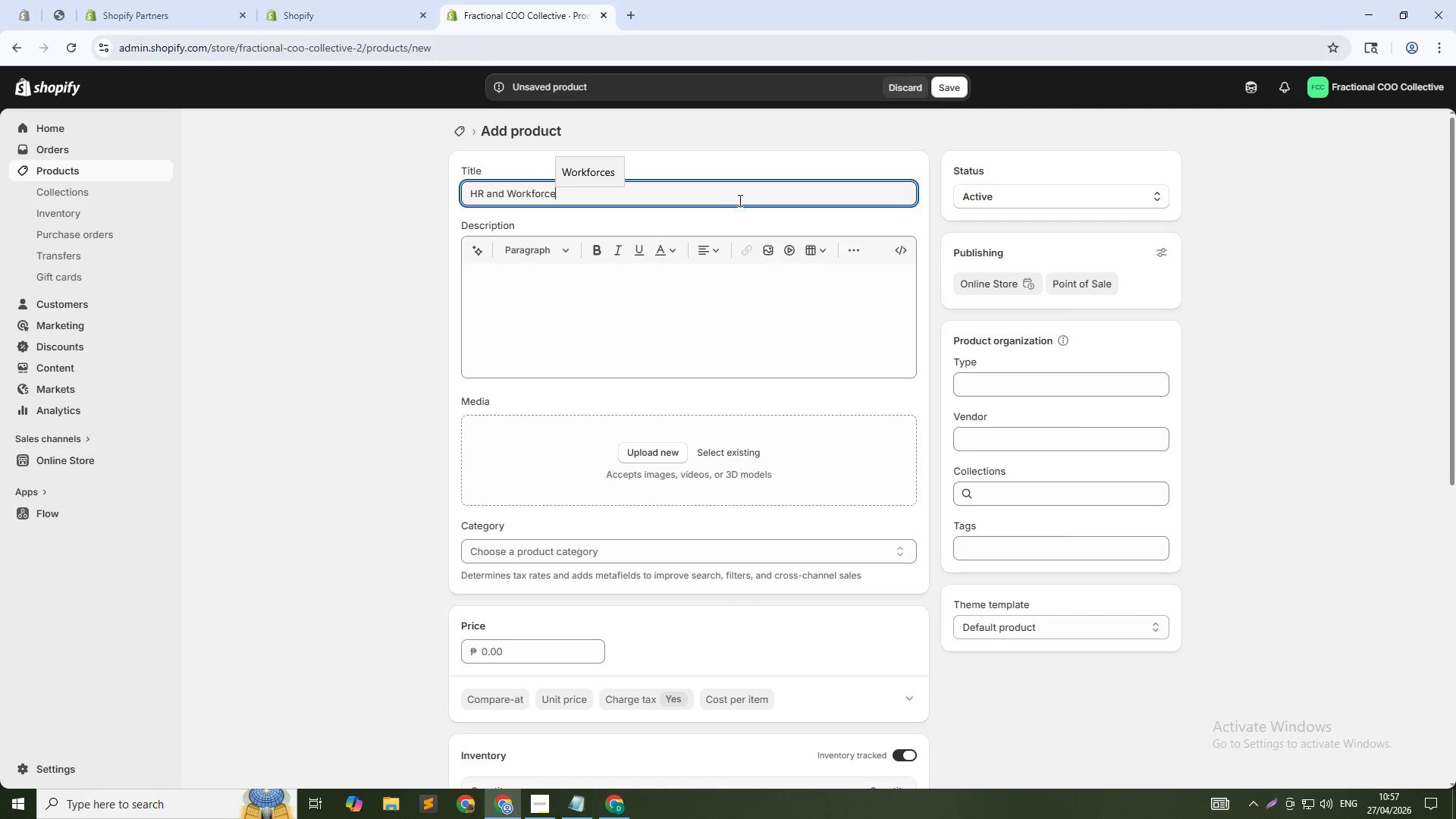 
type( Management Playbook)
 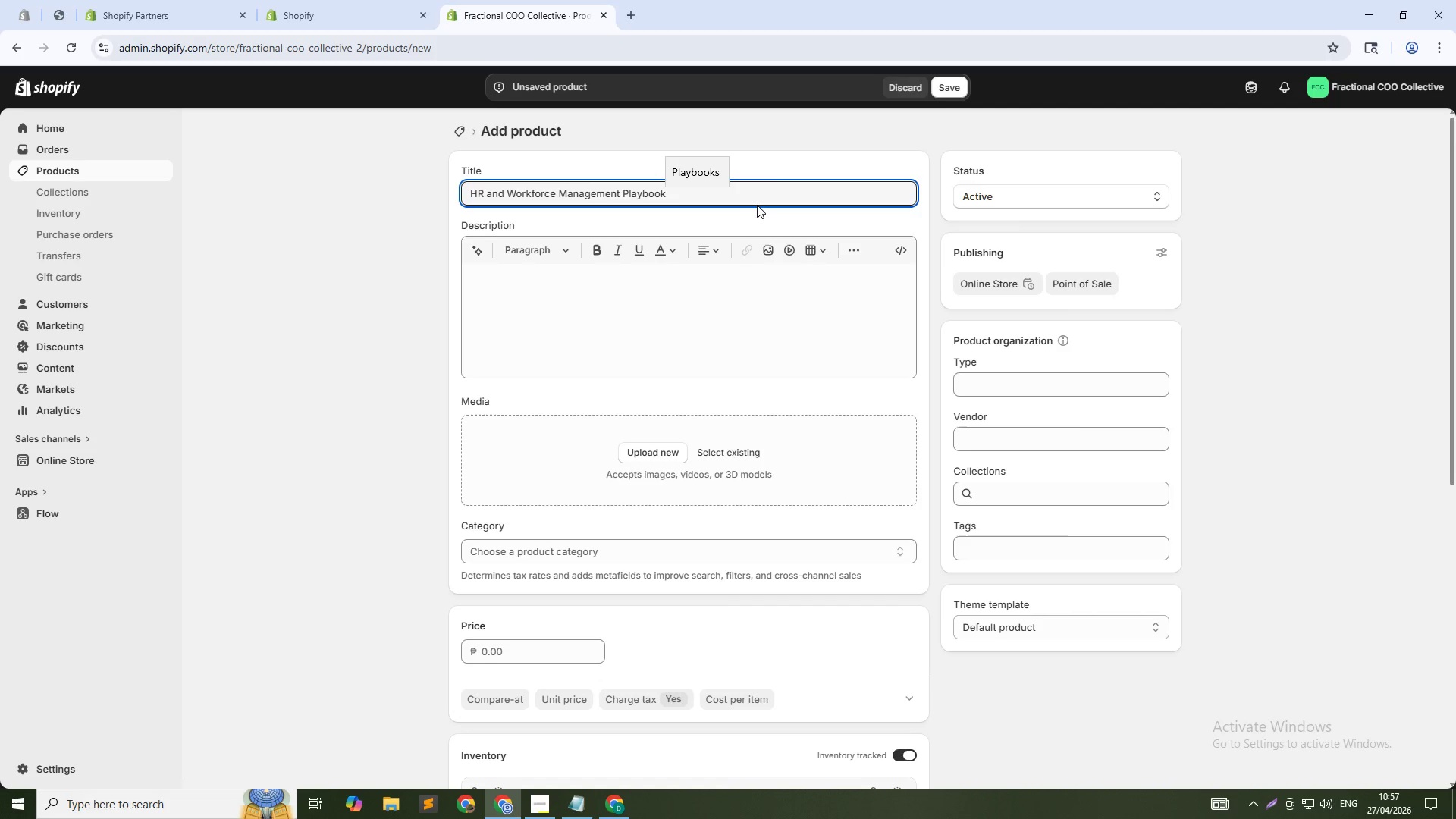 
key(Alt+AltLeft)
 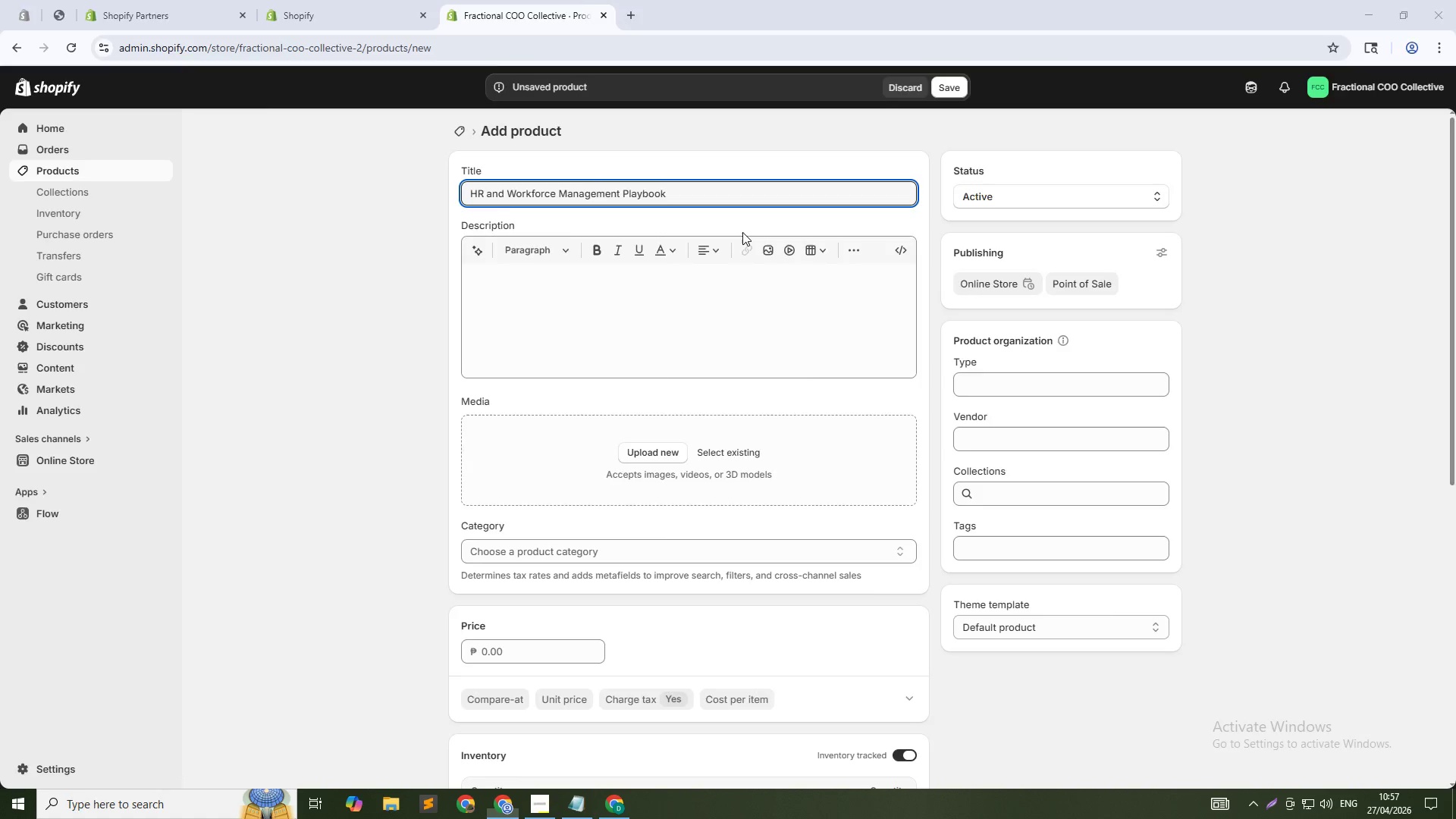 
key(Alt+Tab)